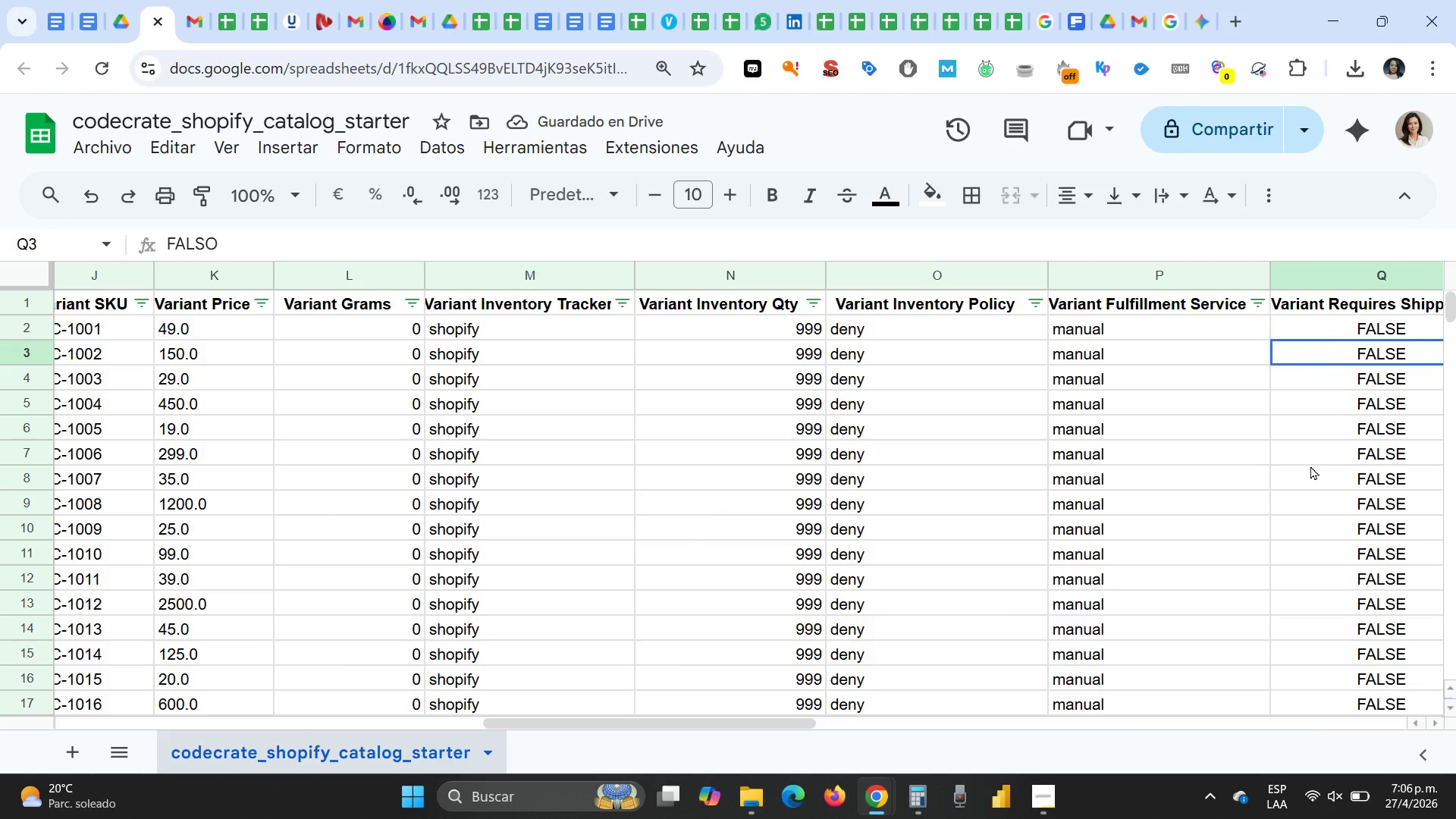 
key(ArrowRight)
 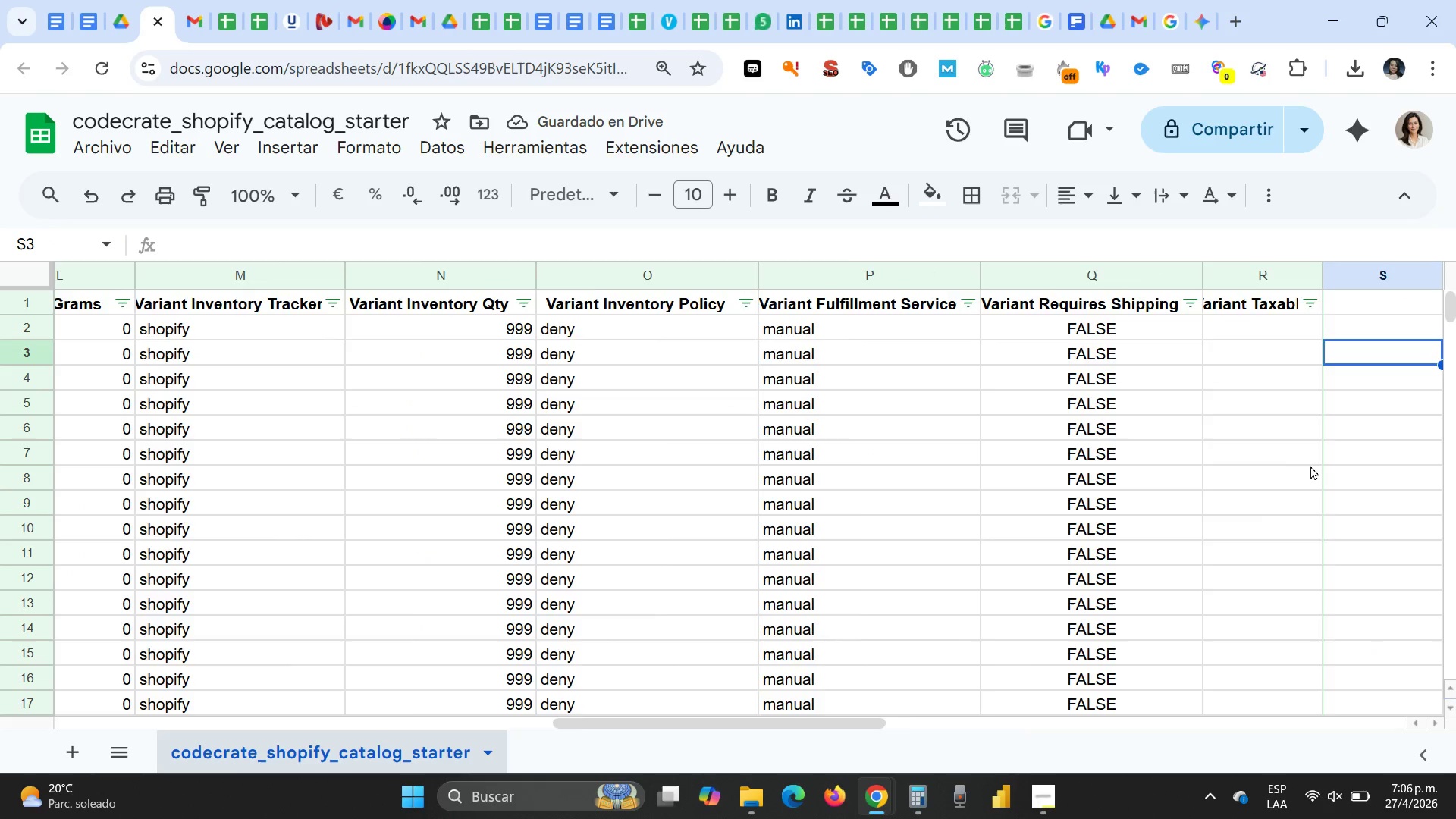 
key(ArrowRight)
 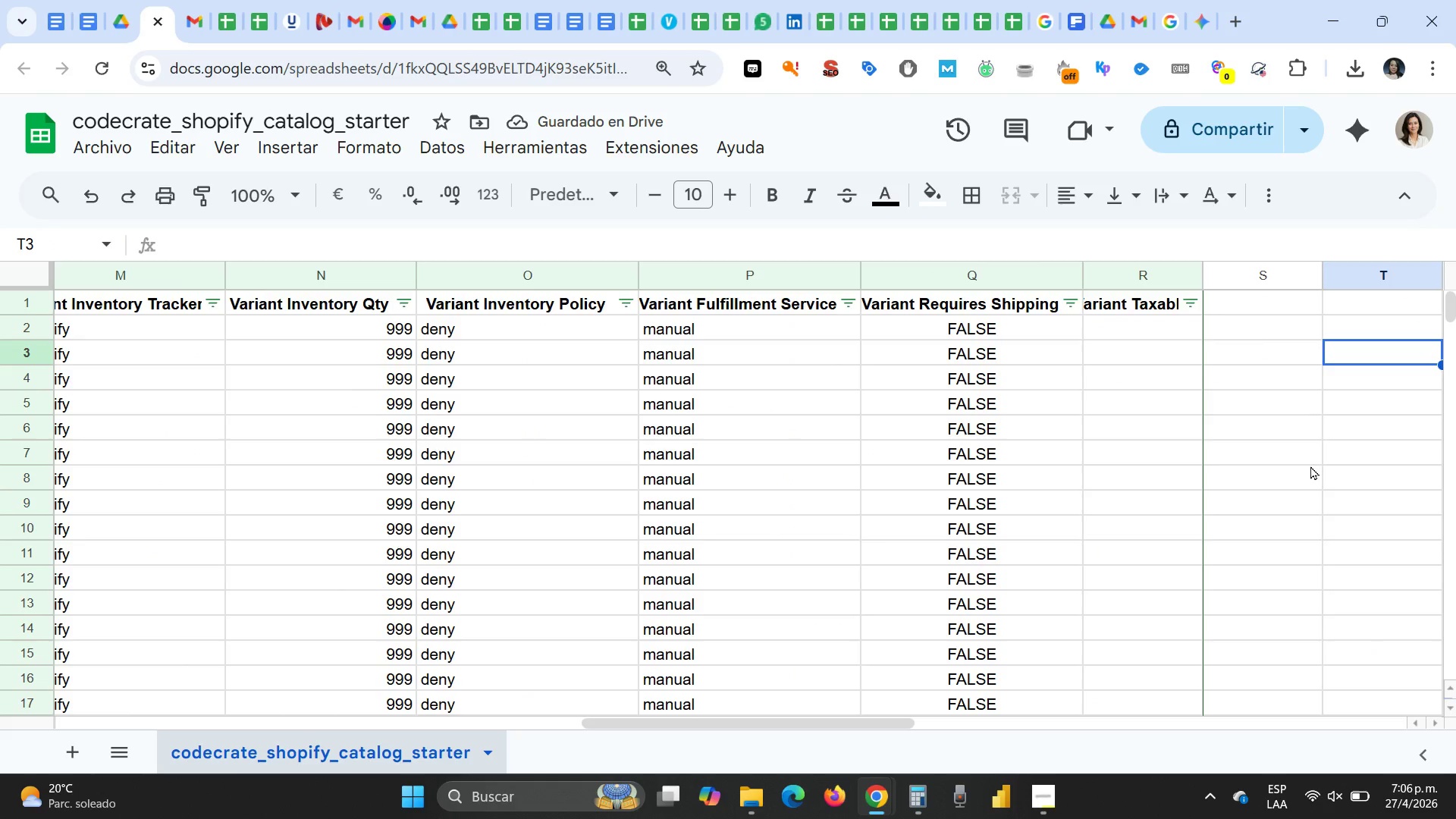 
key(ArrowRight)
 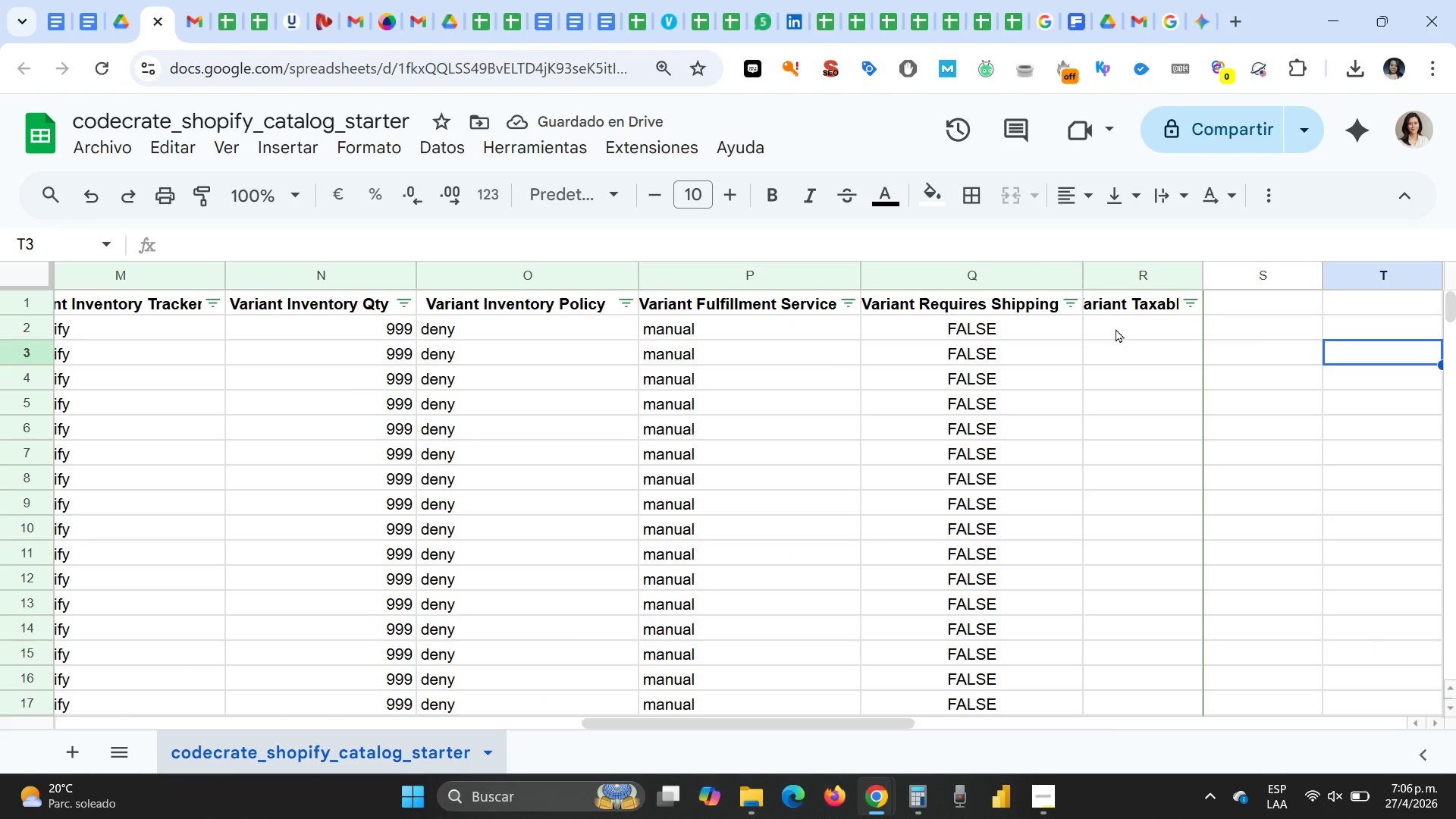 
left_click([1122, 327])
 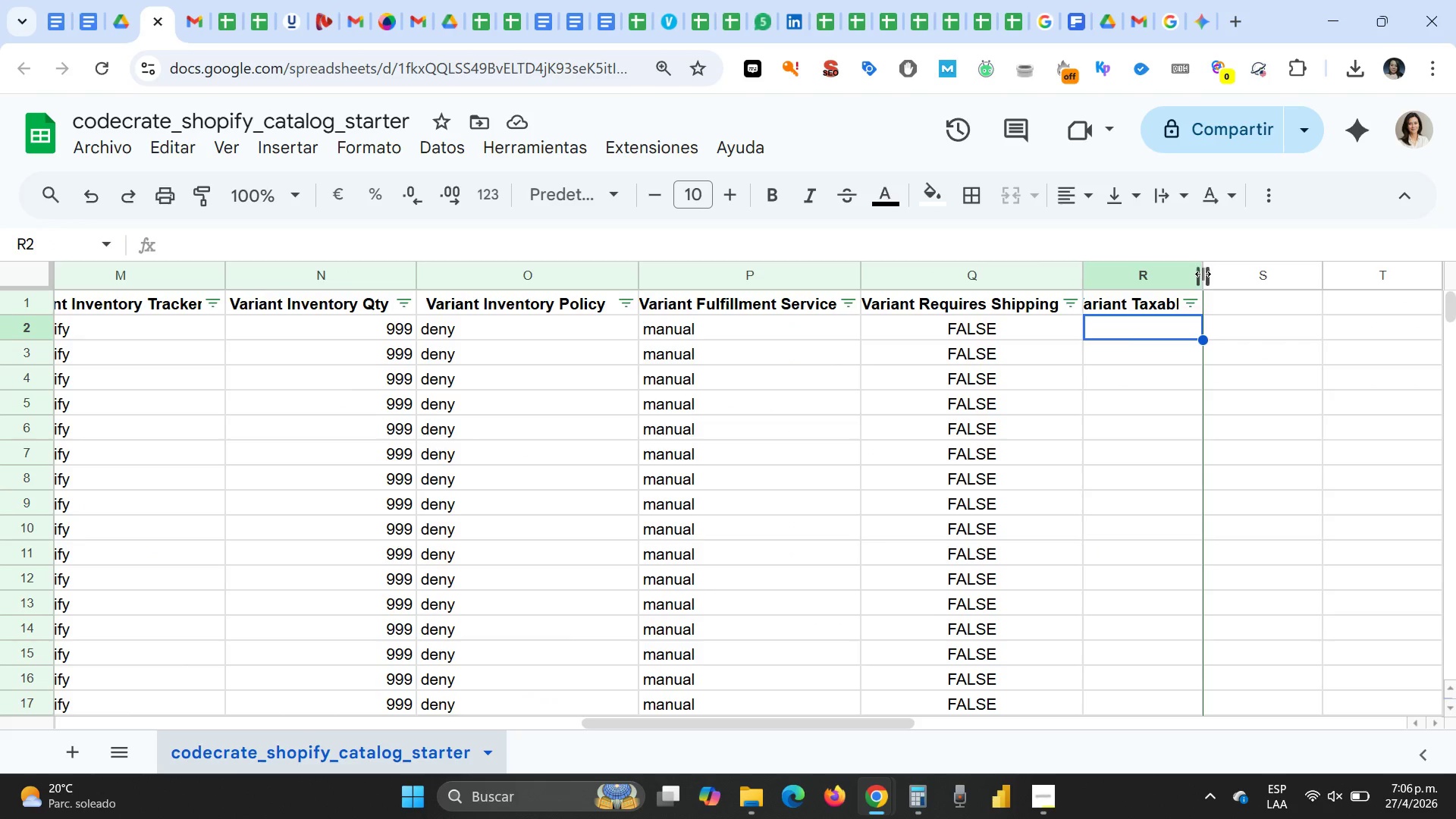 
left_click_drag(start_coordinate=[1203, 274], to_coordinate=[1227, 275])
 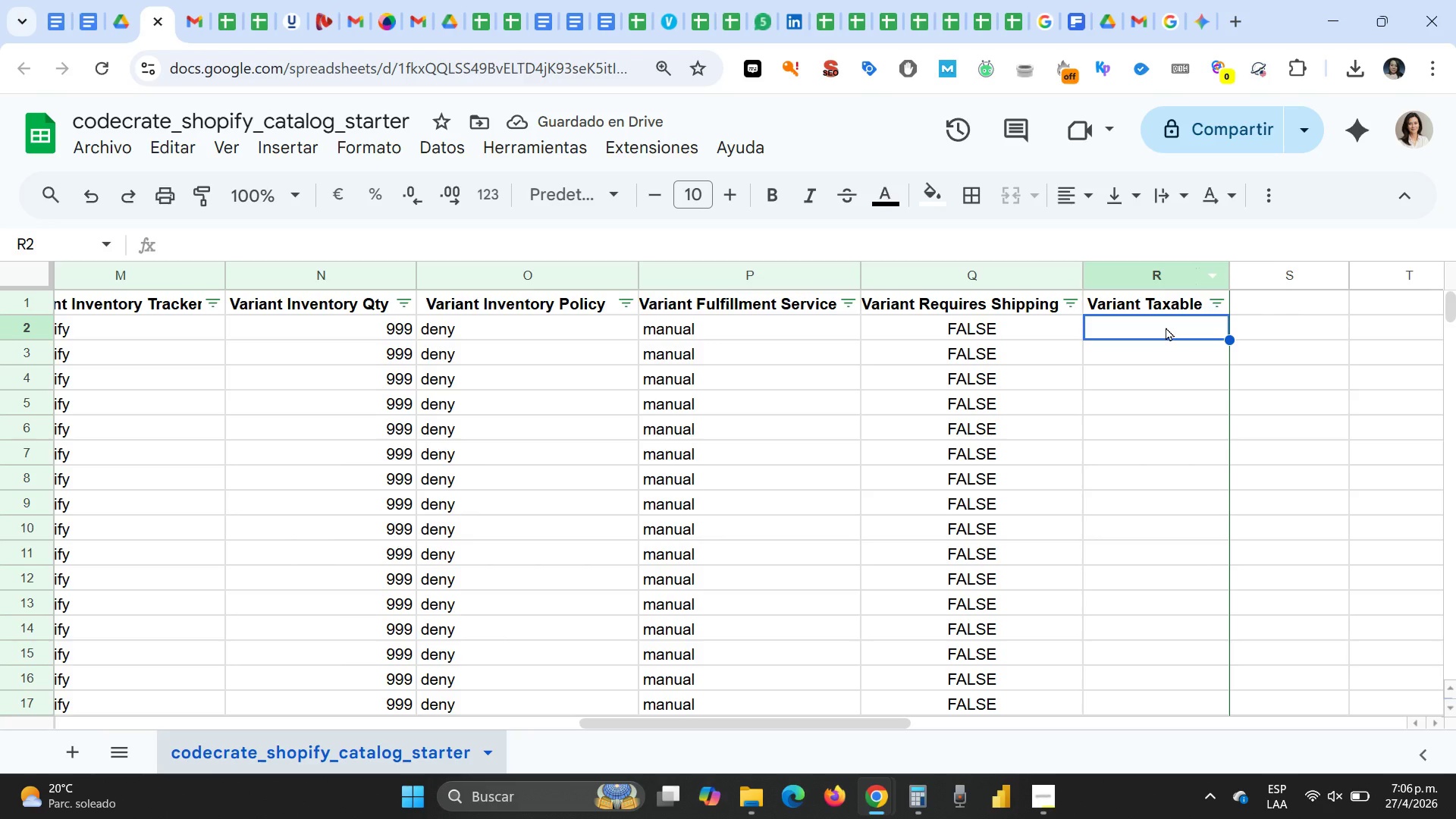 
type(FALSE)
 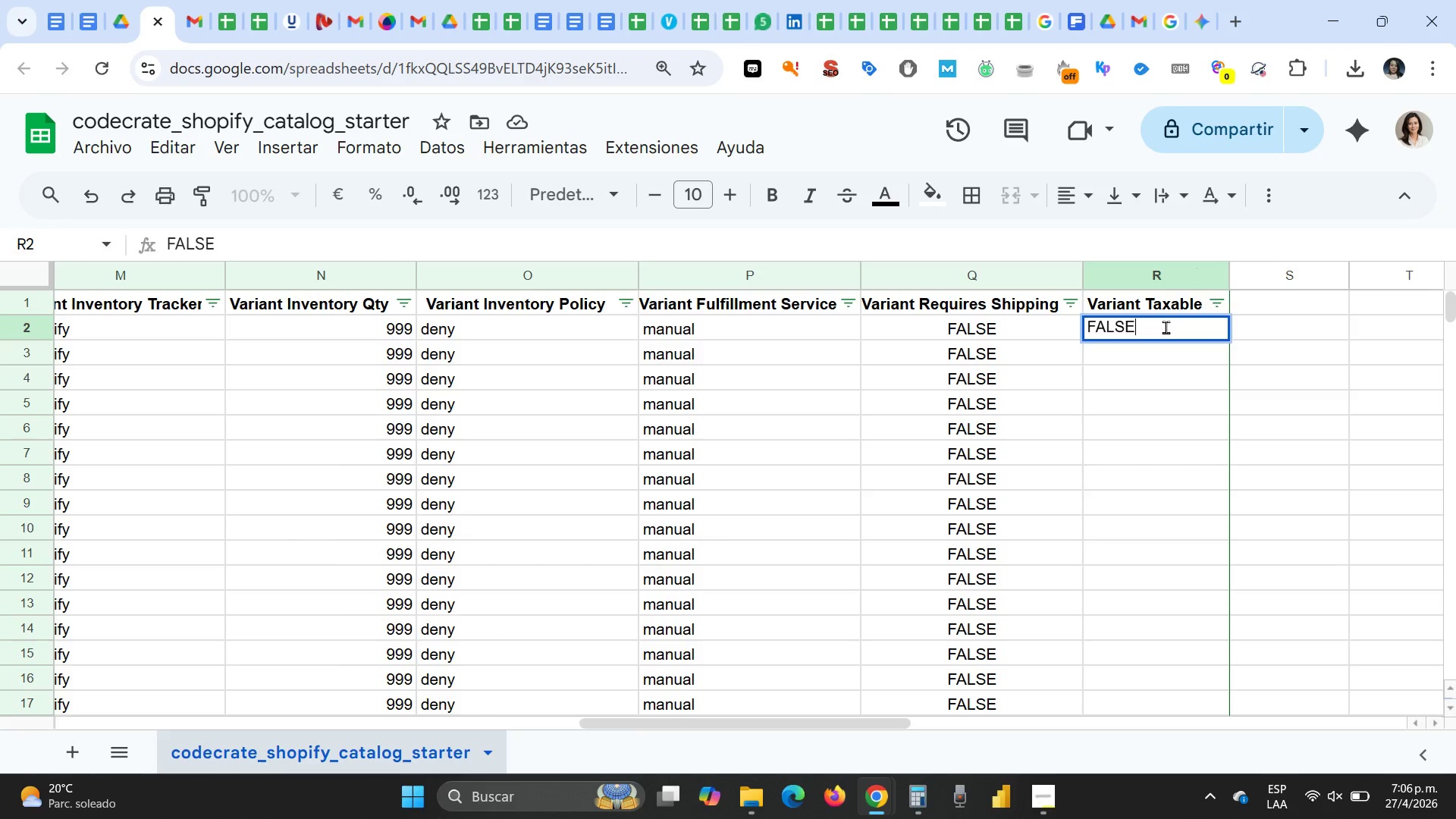 
key(Enter)
 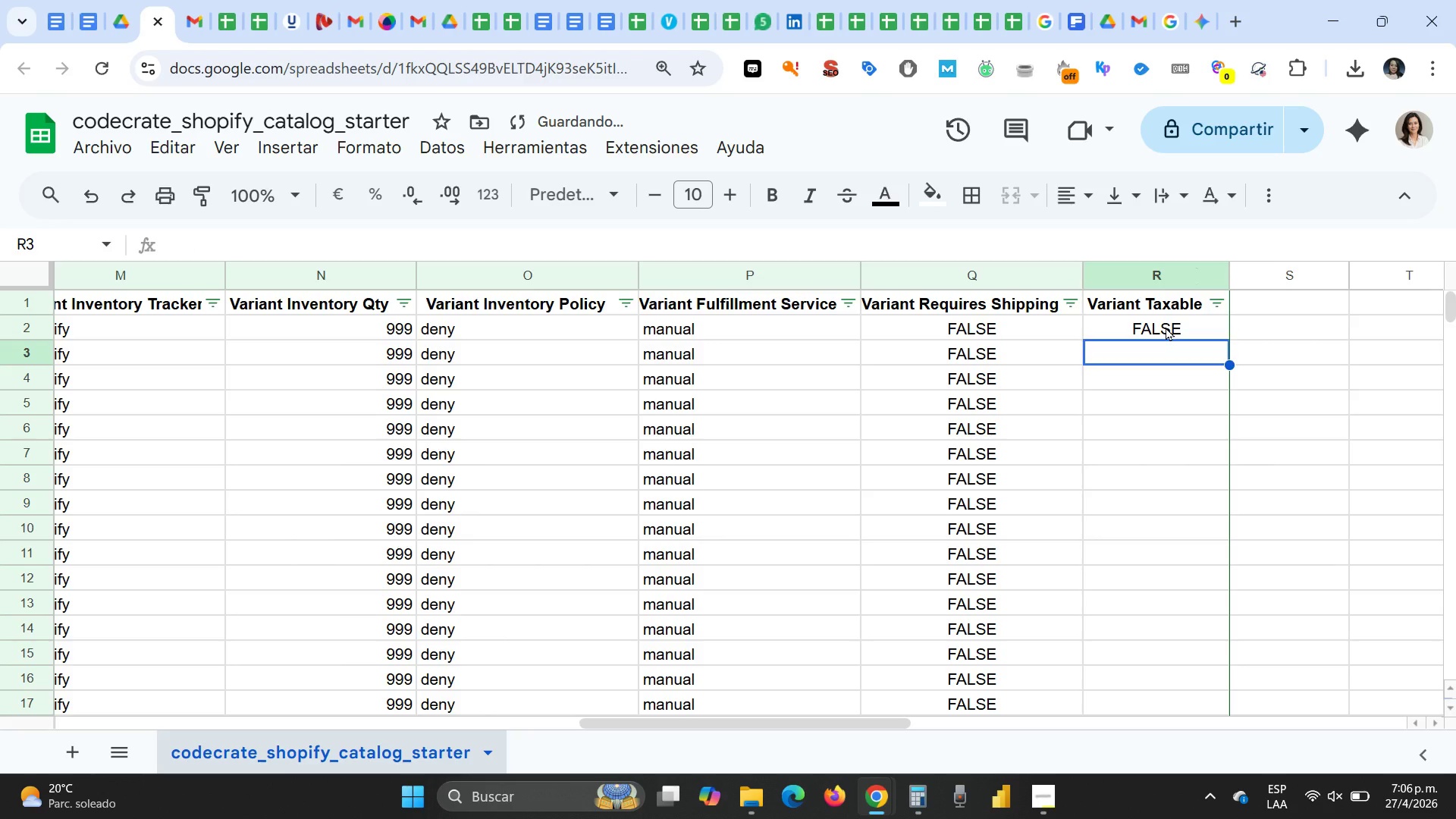 
left_click([1166, 327])
 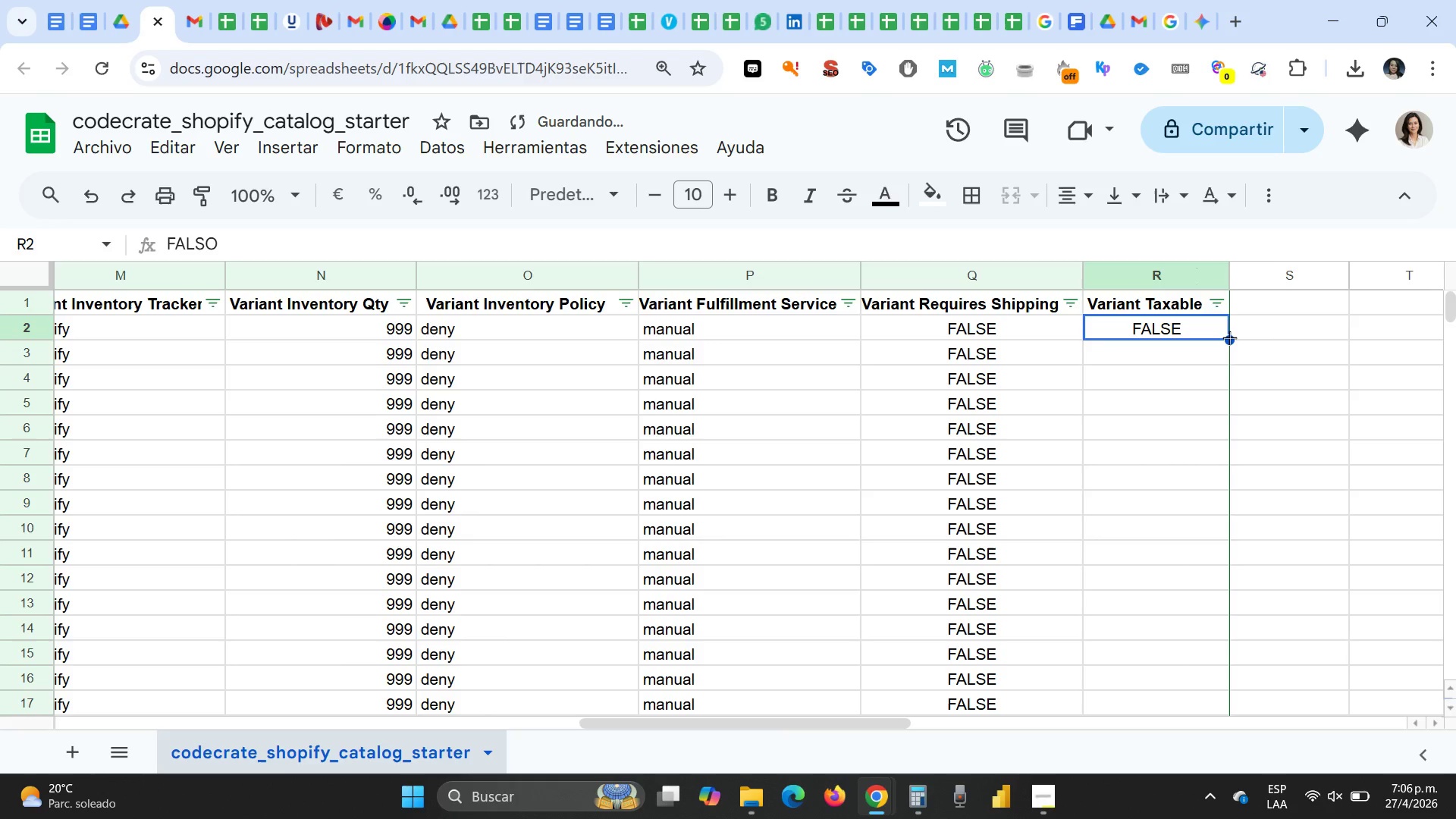 
left_click_drag(start_coordinate=[1229, 337], to_coordinate=[1203, 629])
 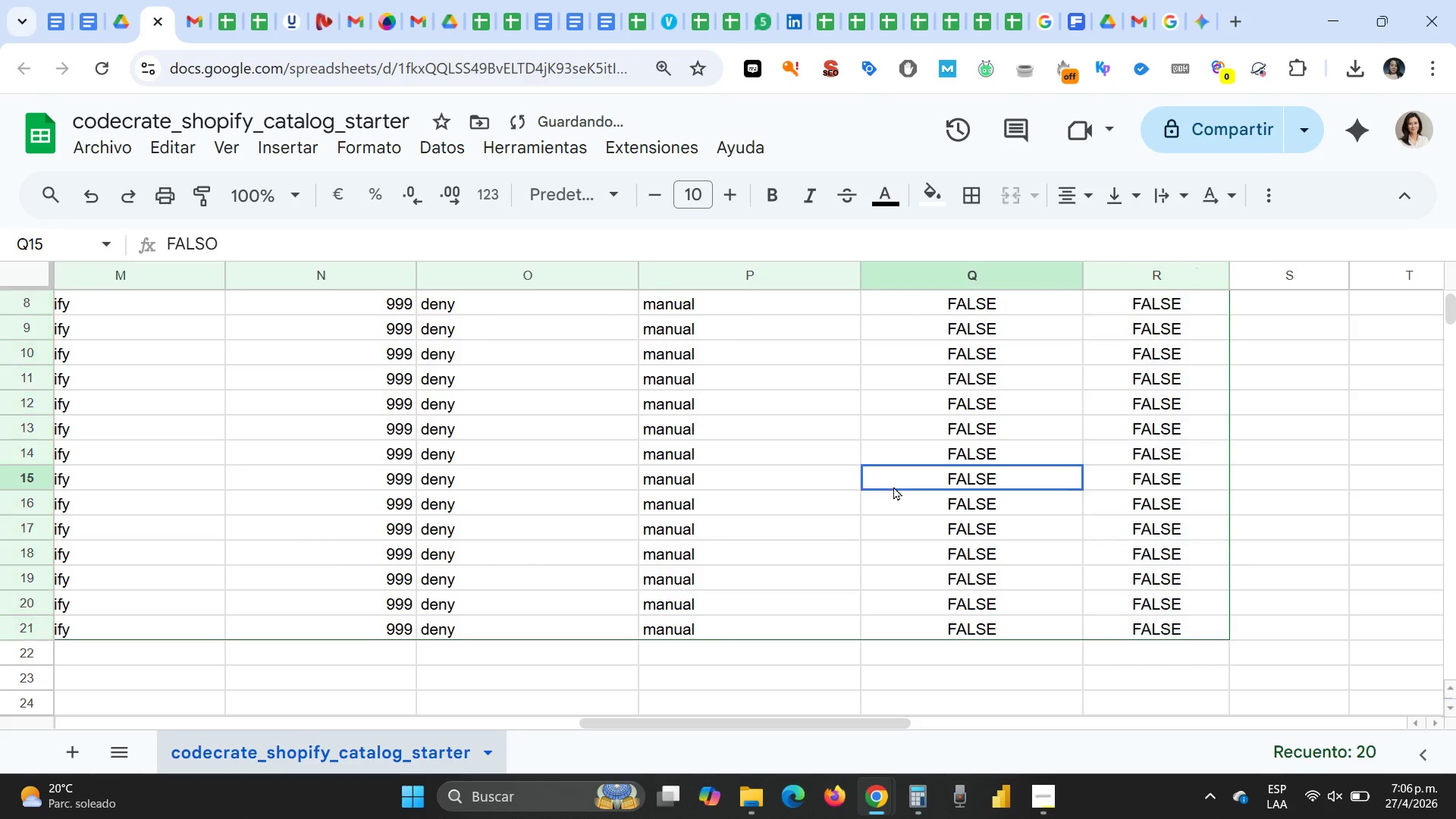 
left_click([893, 486])
 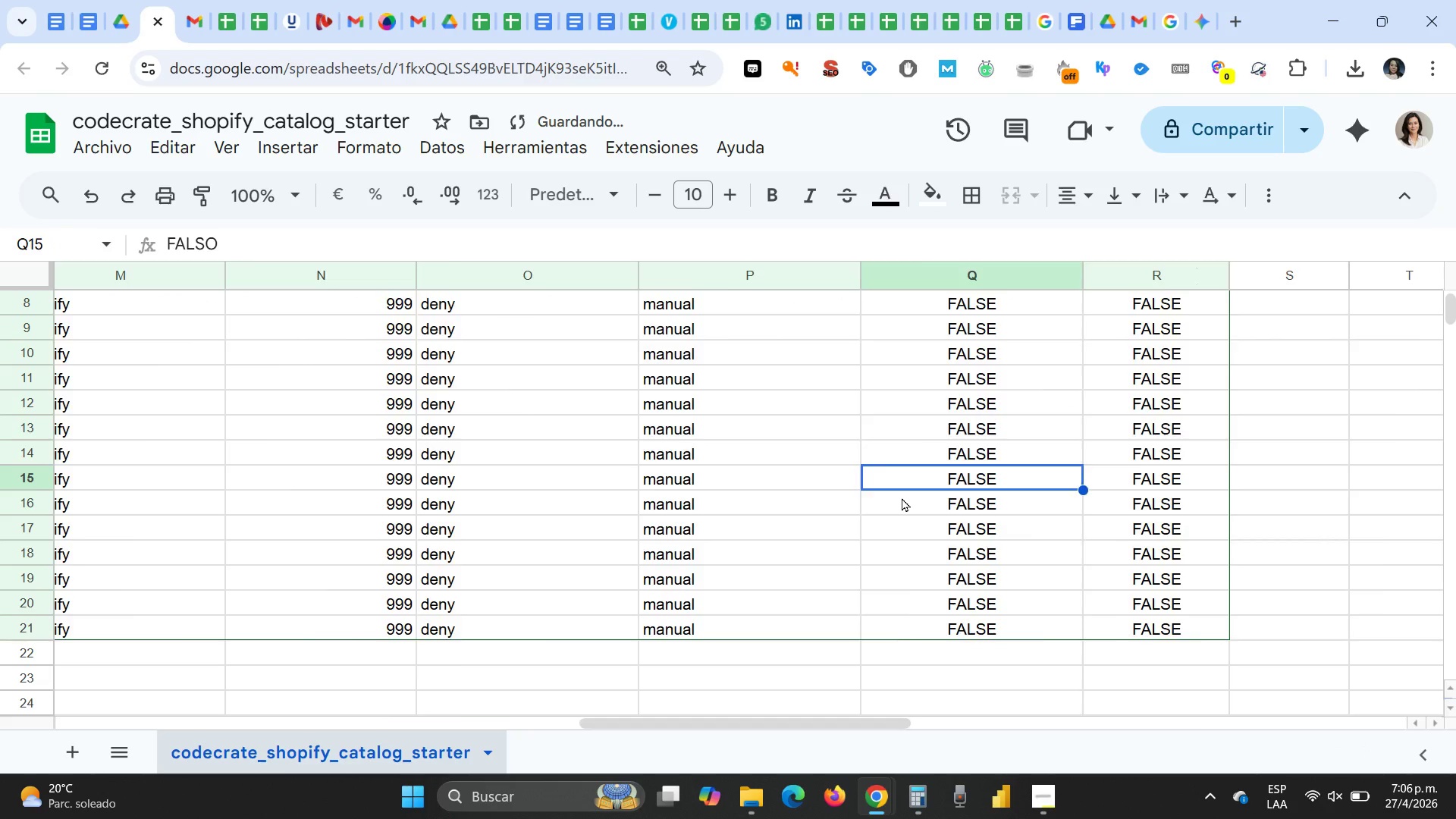 
key(Home)
 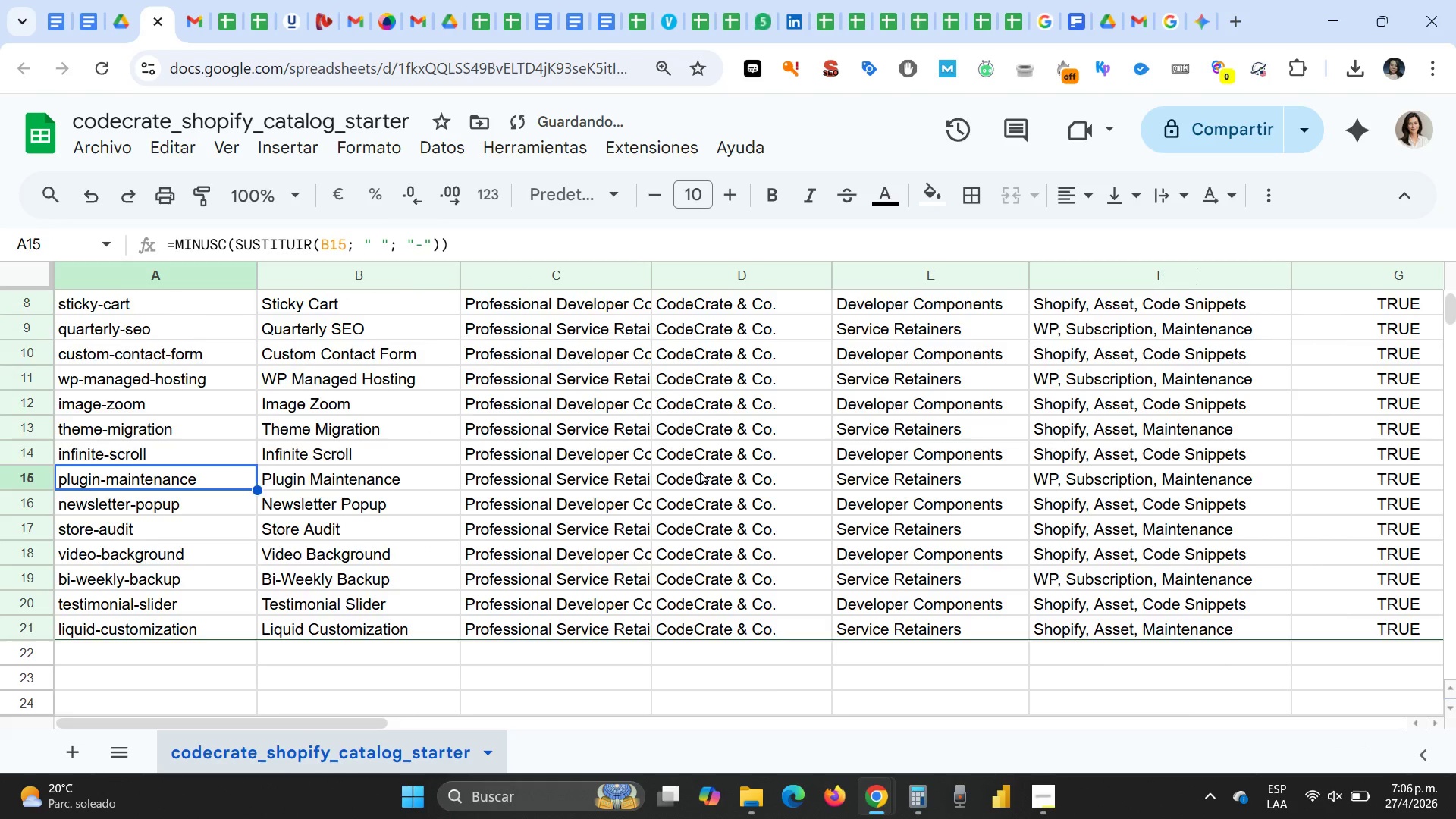 
scroll: coordinate [700, 470], scroll_direction: up, amount: 17.0
 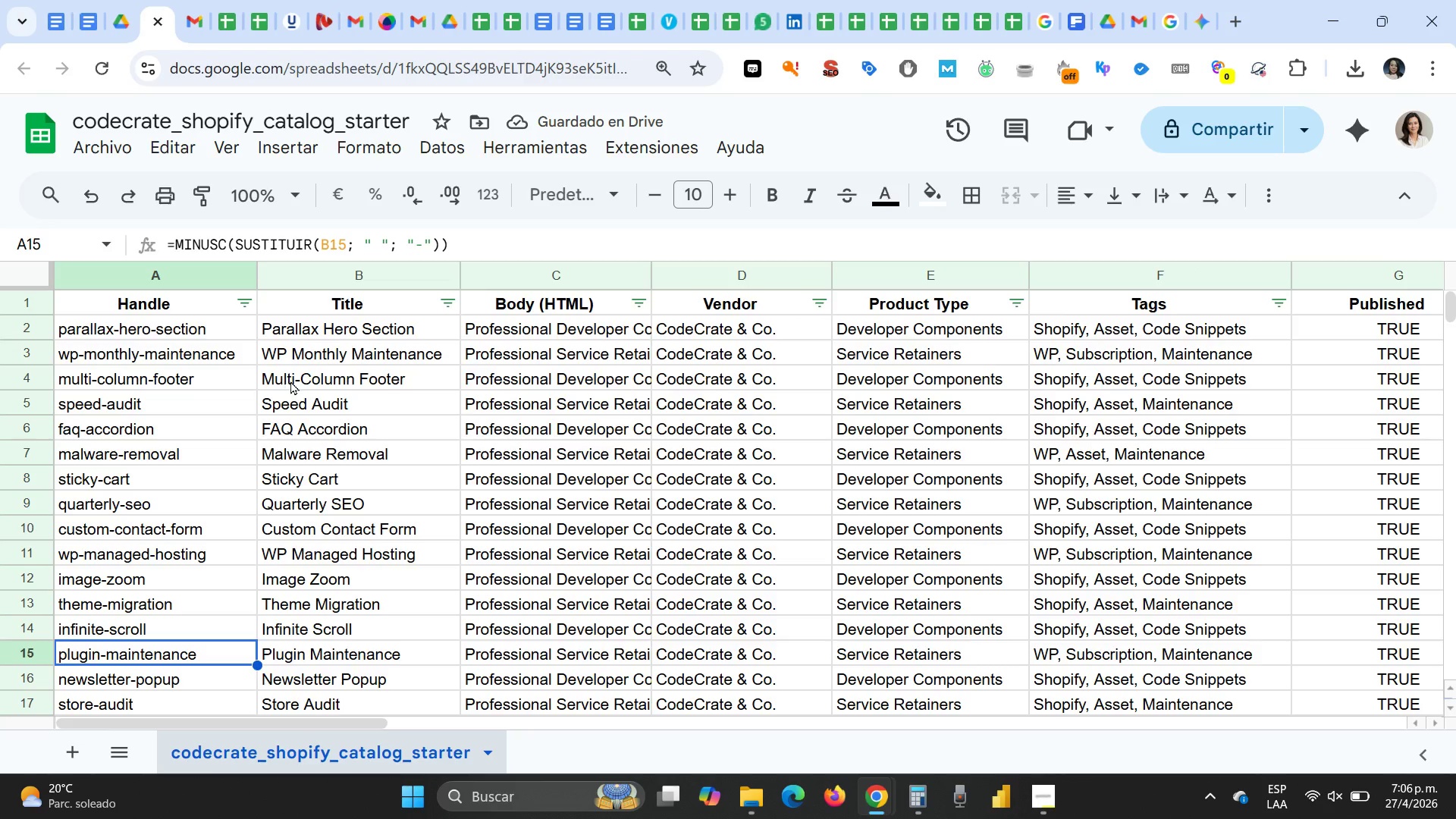 
left_click([290, 381])
 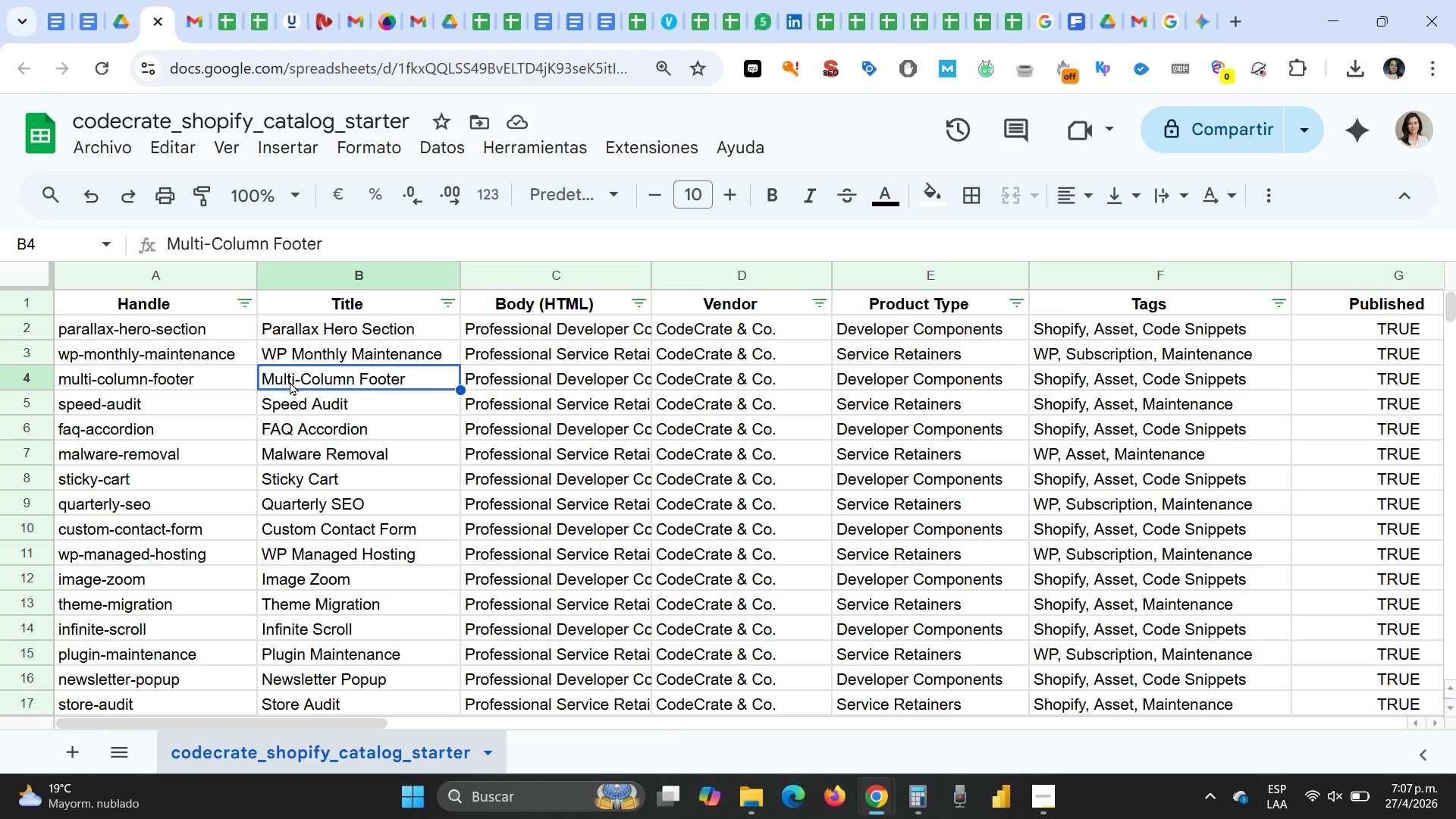 
wait(49.77)
 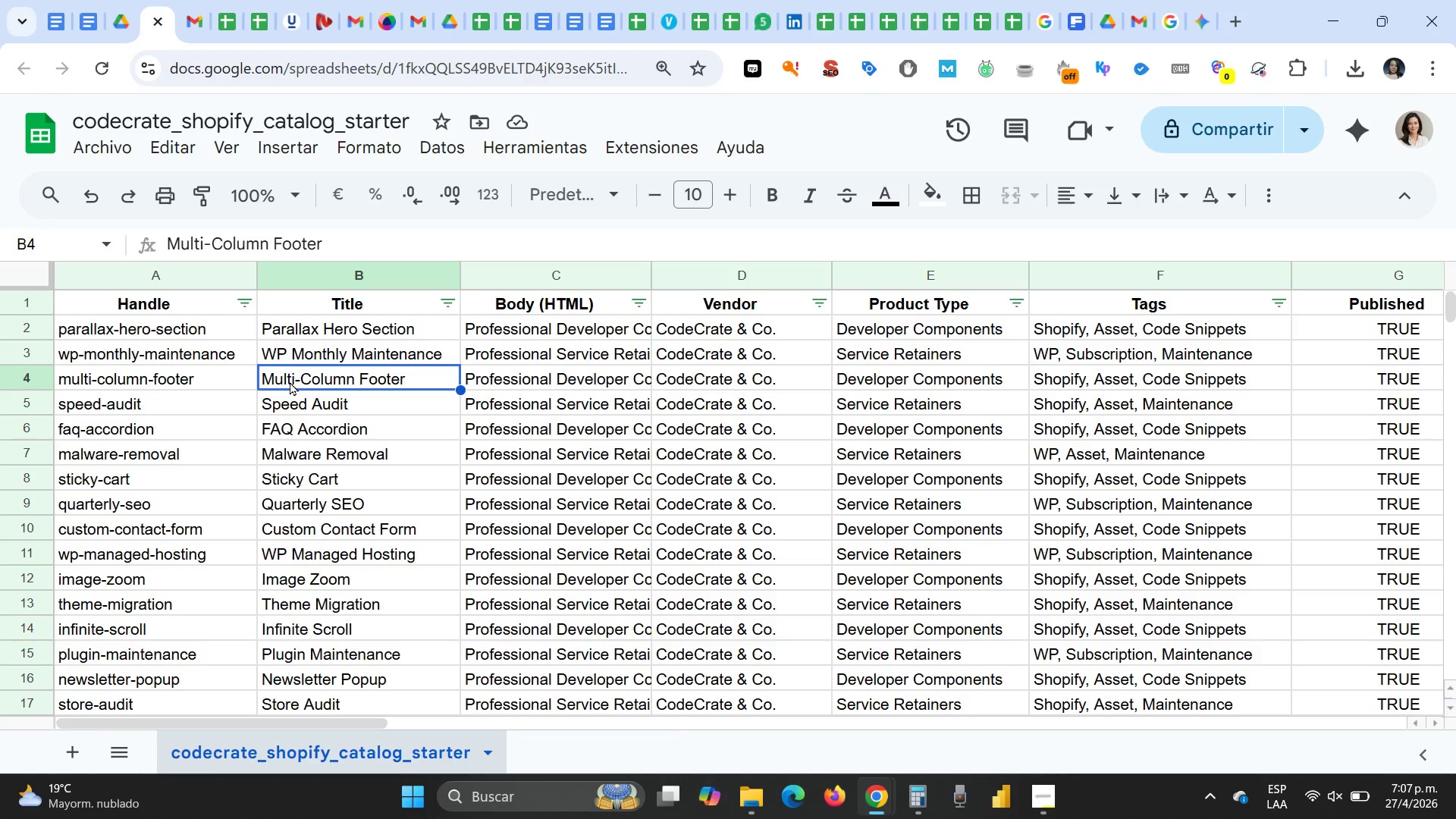 
left_click_drag(start_coordinate=[833, 277], to_coordinate=[797, 284])
 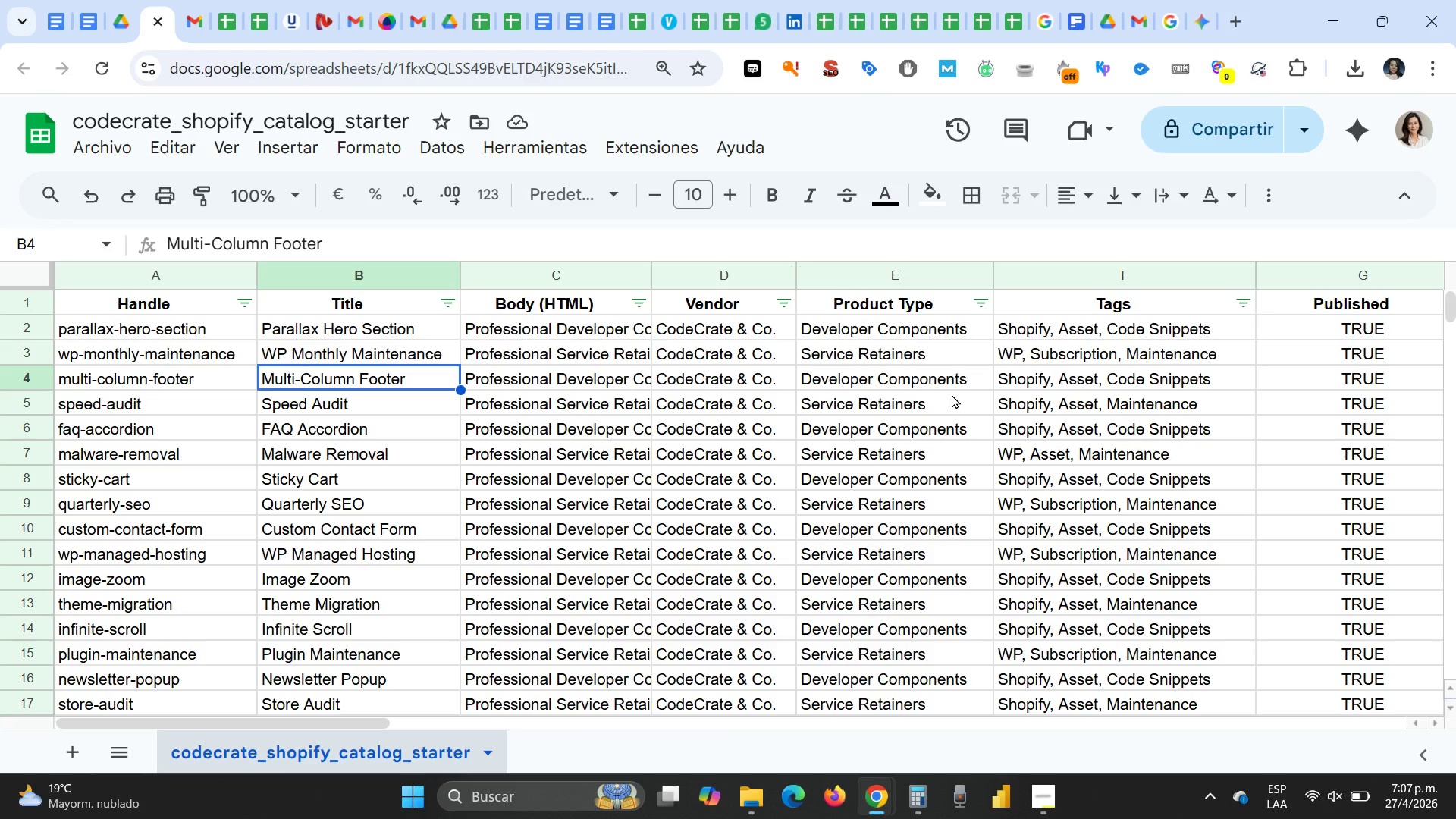 
wait(21.44)
 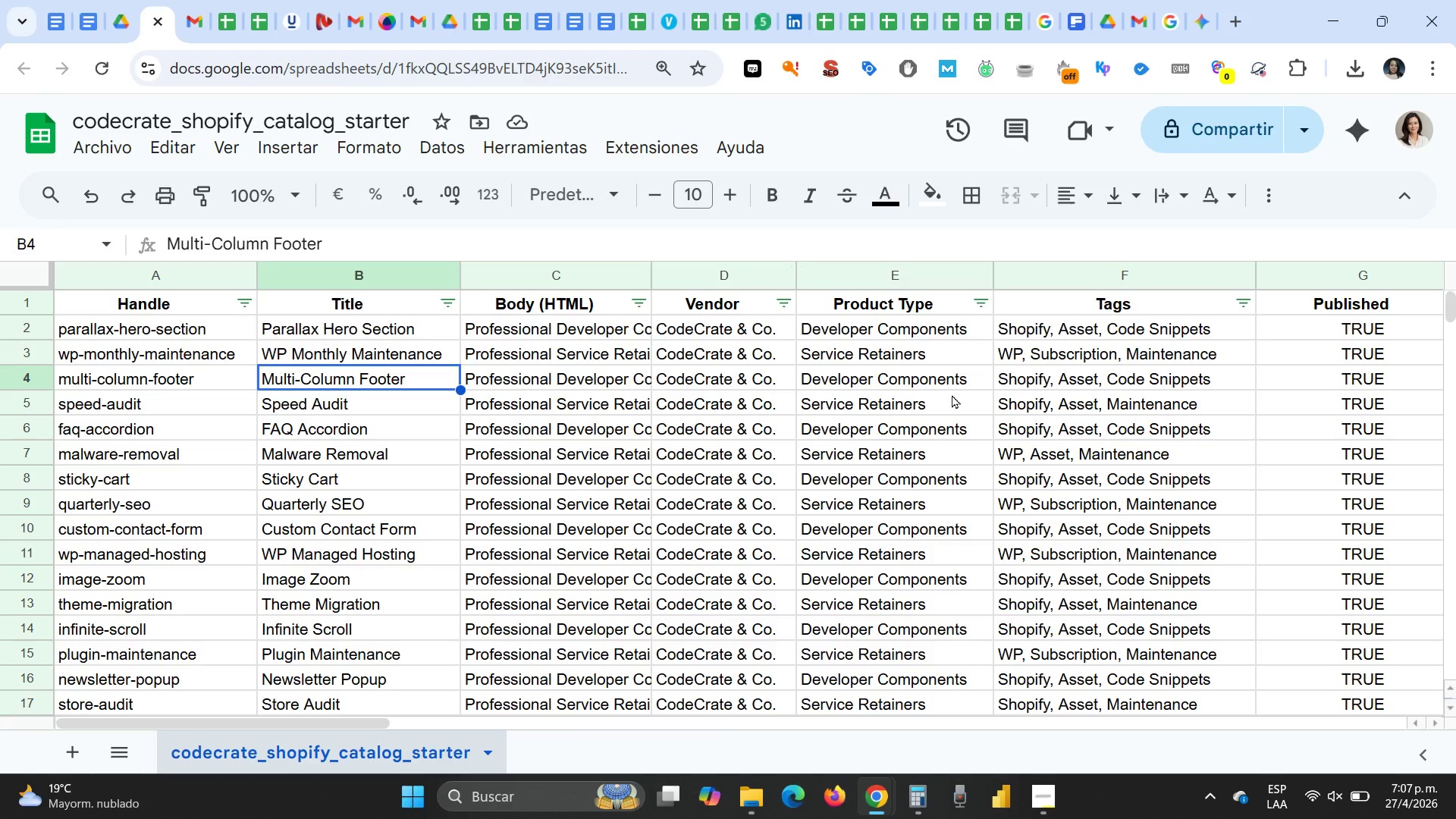 
left_click([106, 146])
 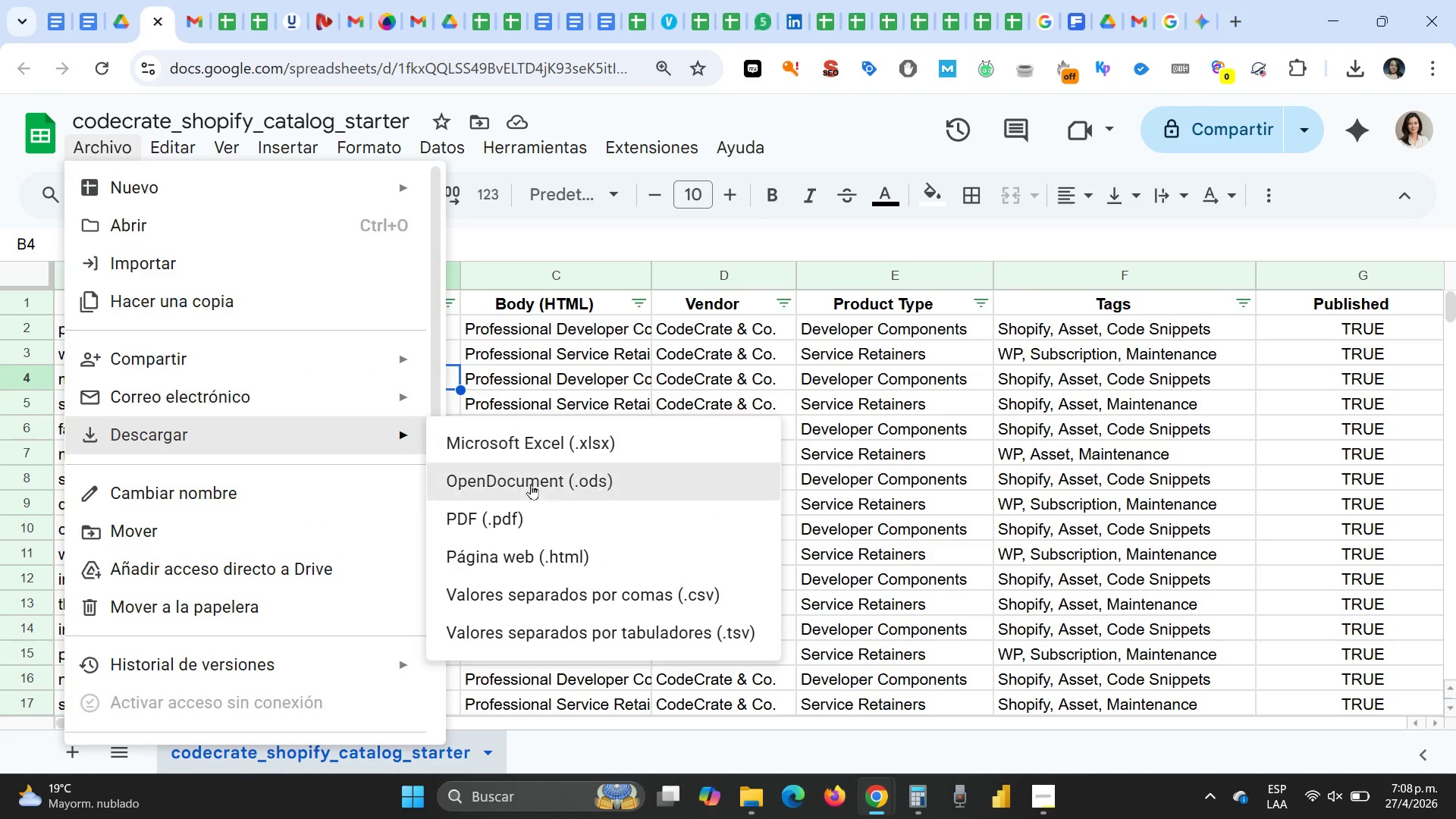 
wait(8.03)
 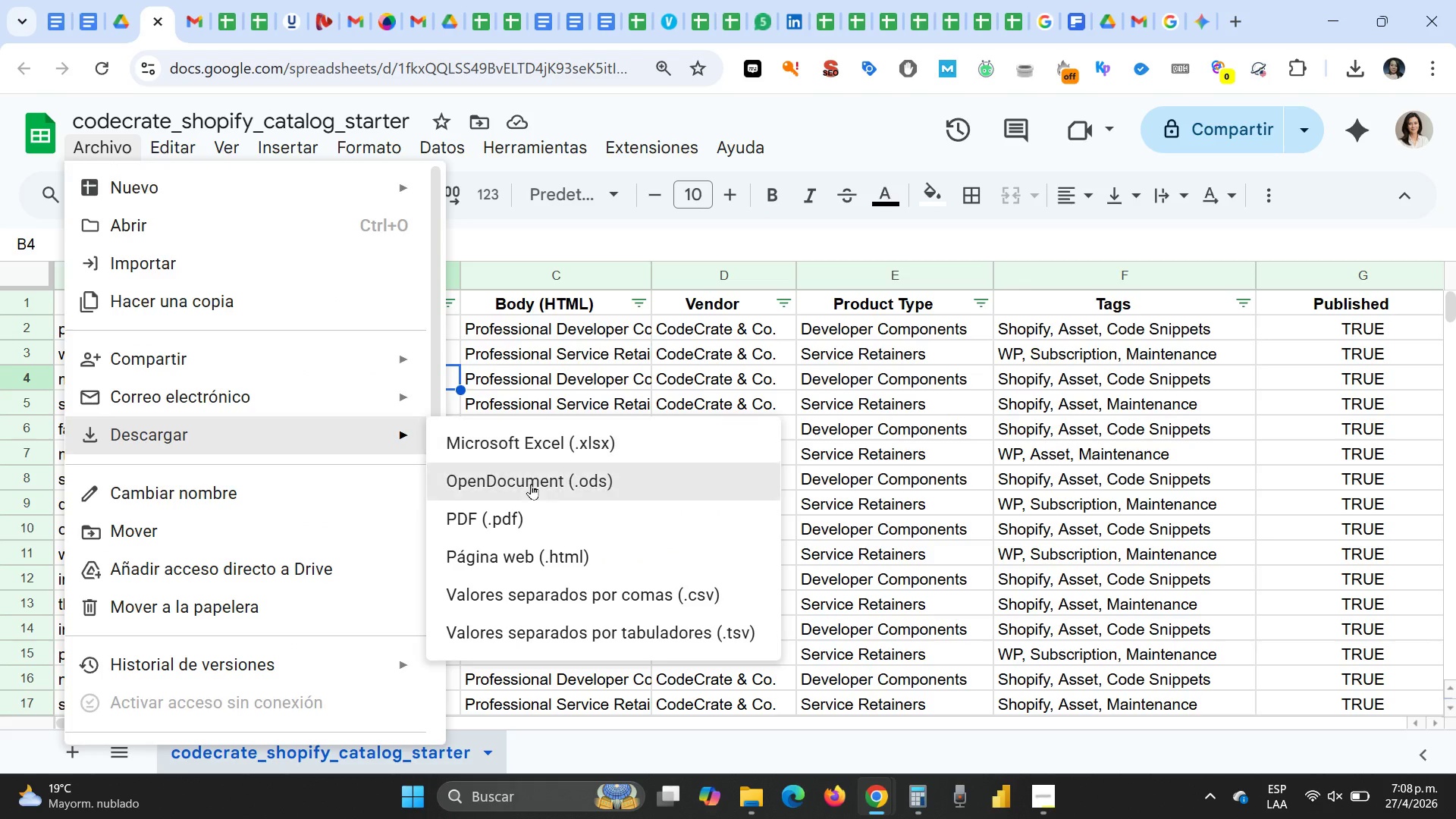 
left_click([632, 596])
 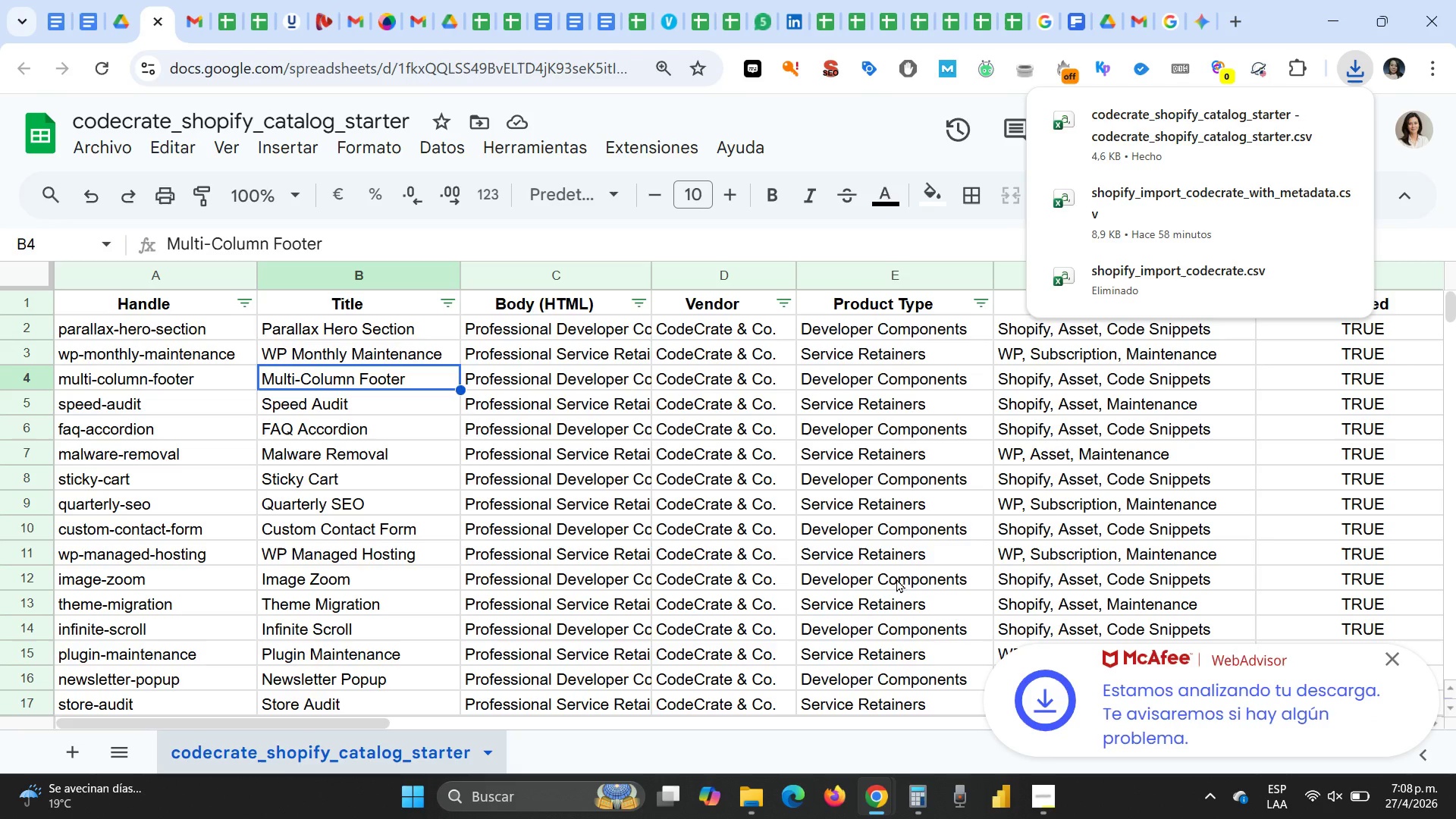 
wait(9.91)
 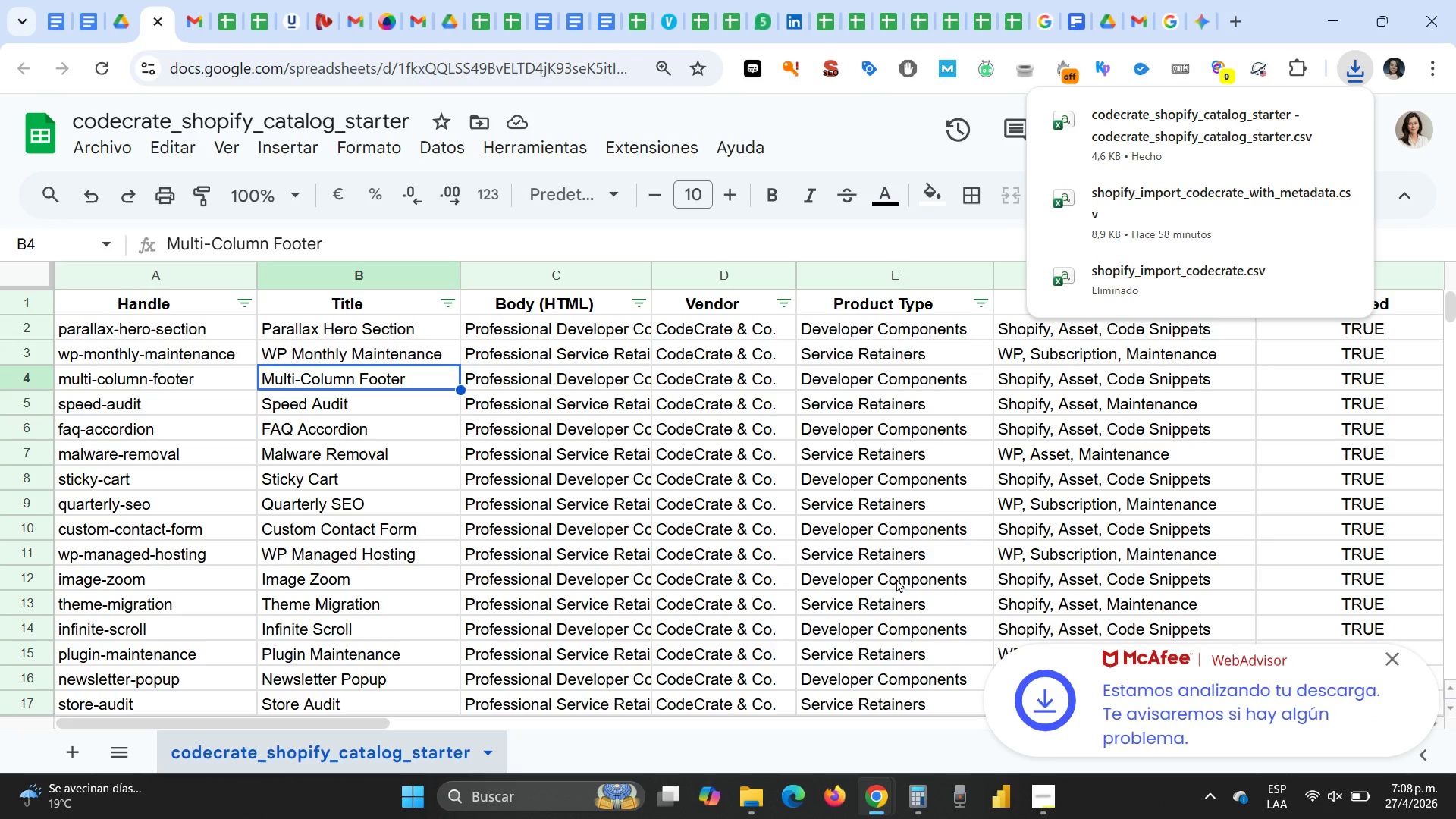 
left_click([886, 805])
 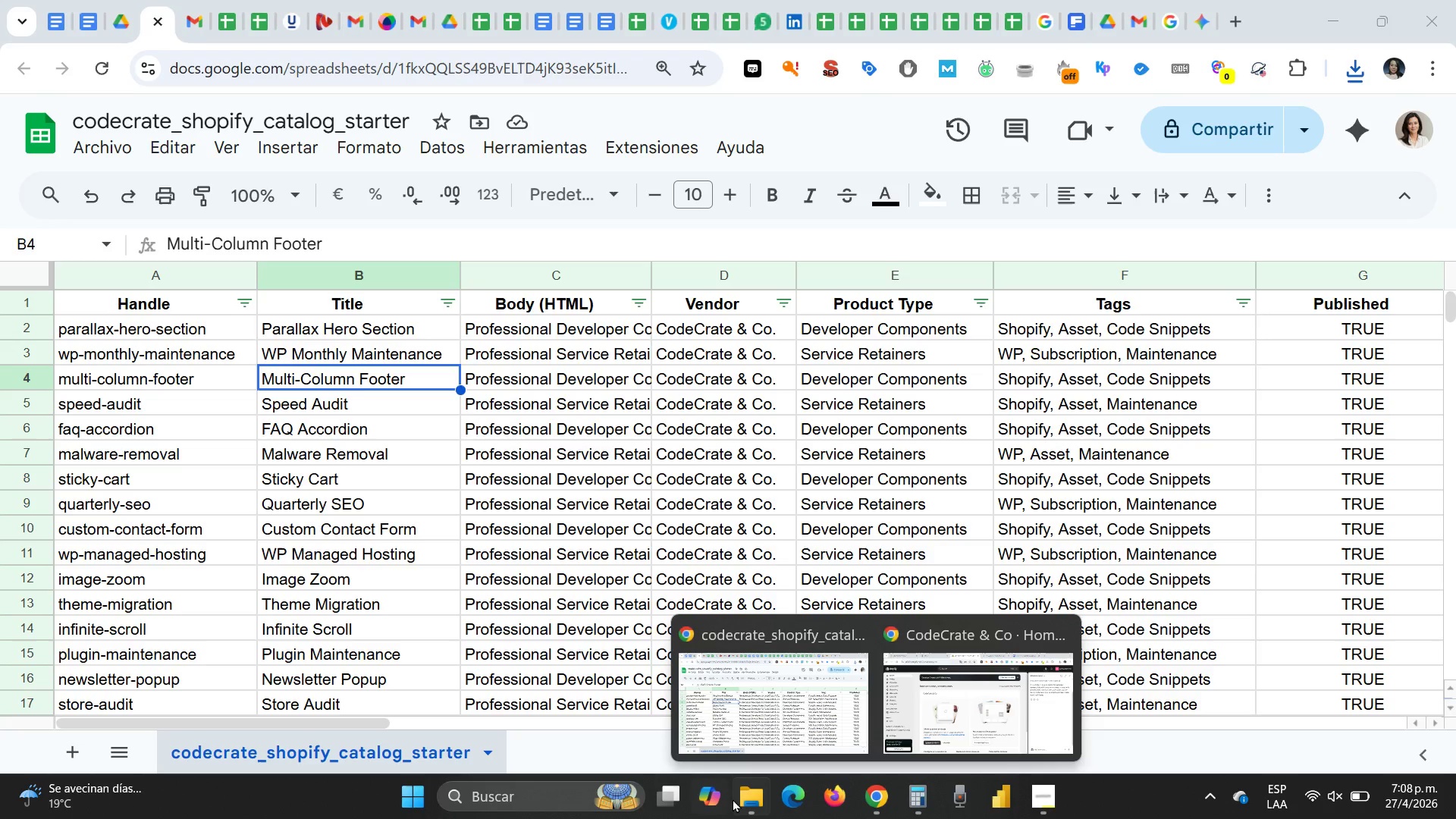 
left_click([750, 805])
 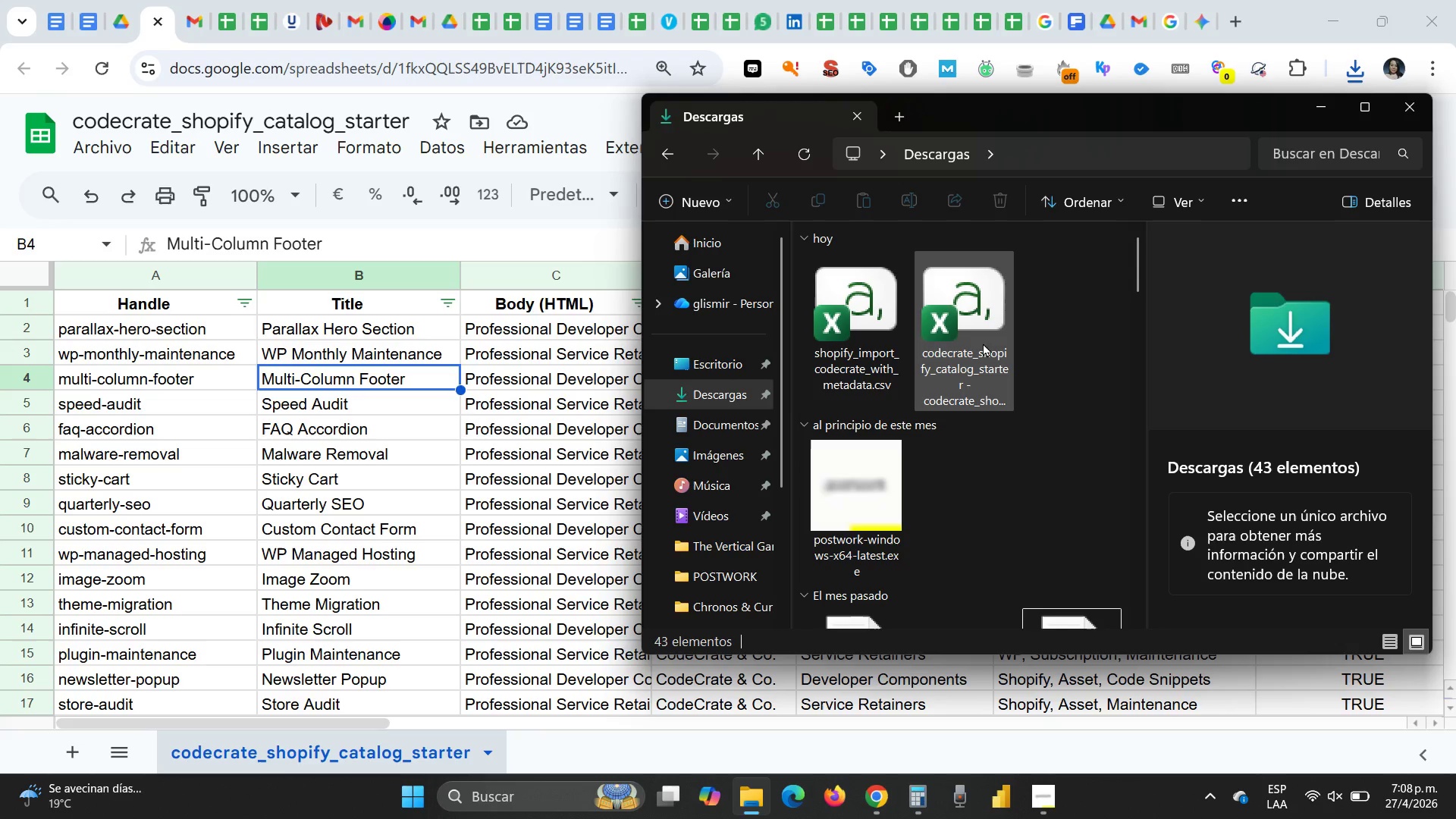 
left_click([983, 347])
 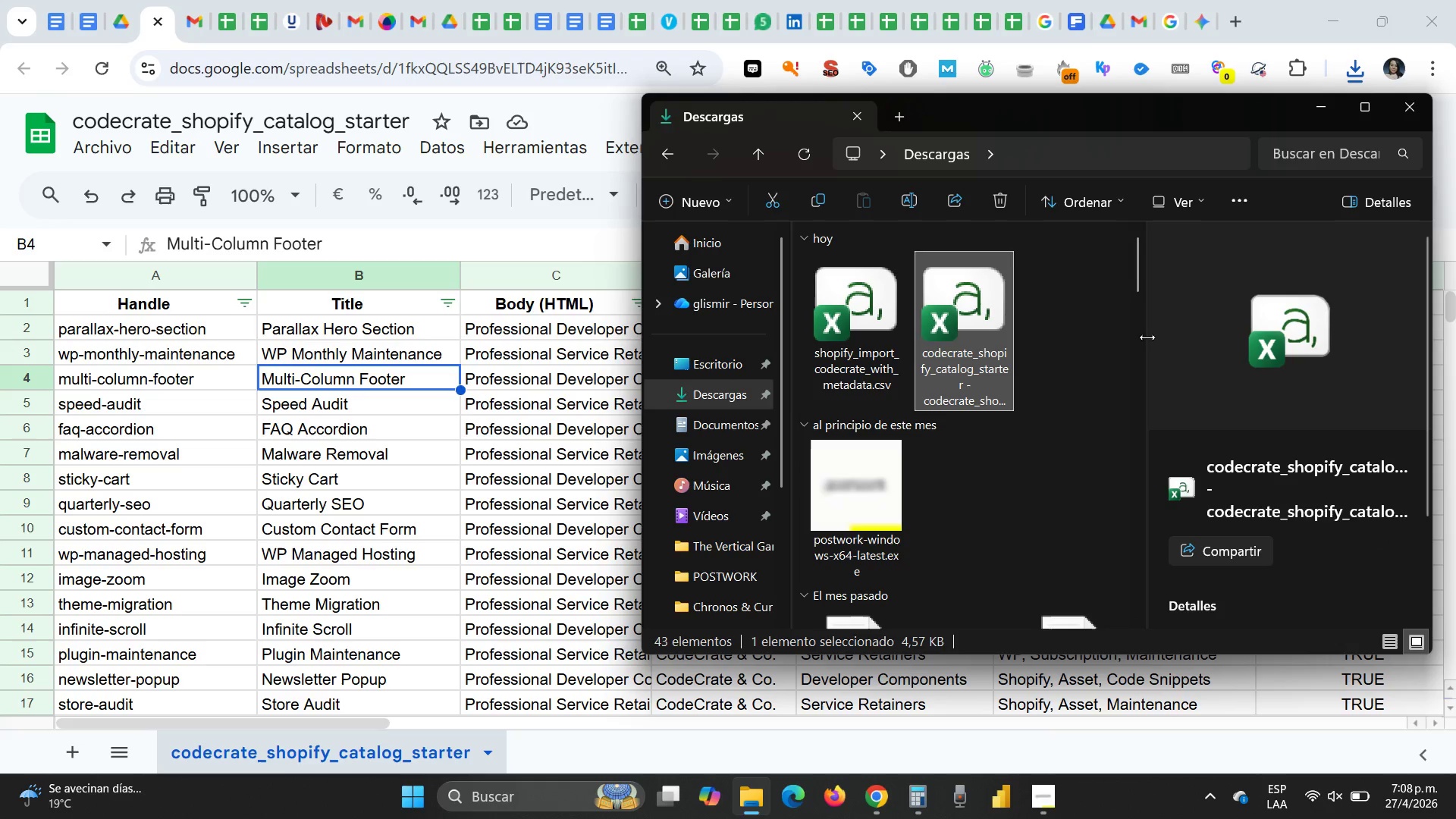 
hold_key(key=ControlLeft, duration=1.06)
 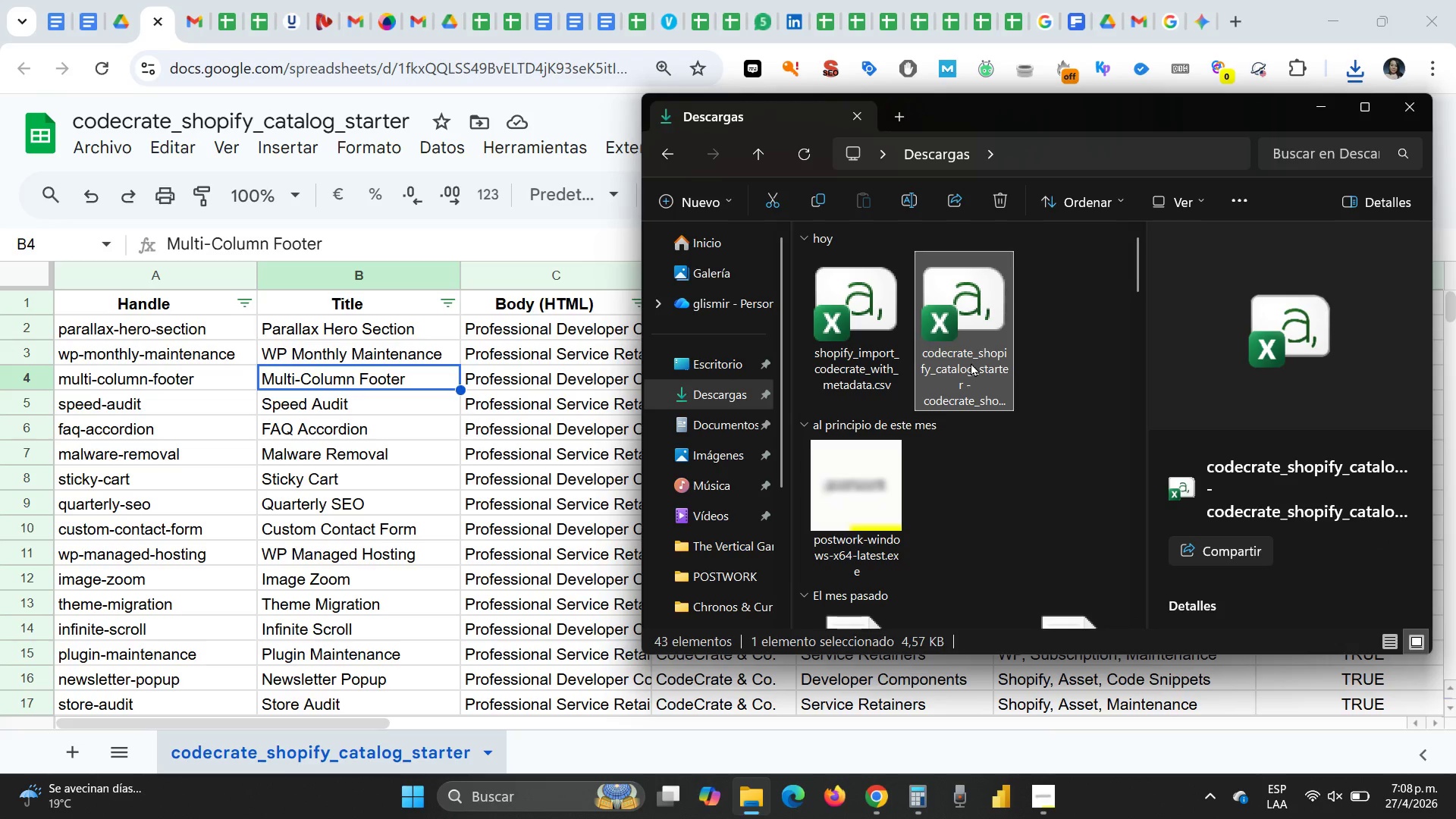 
hold_key(key=ControlLeft, duration=1.05)
 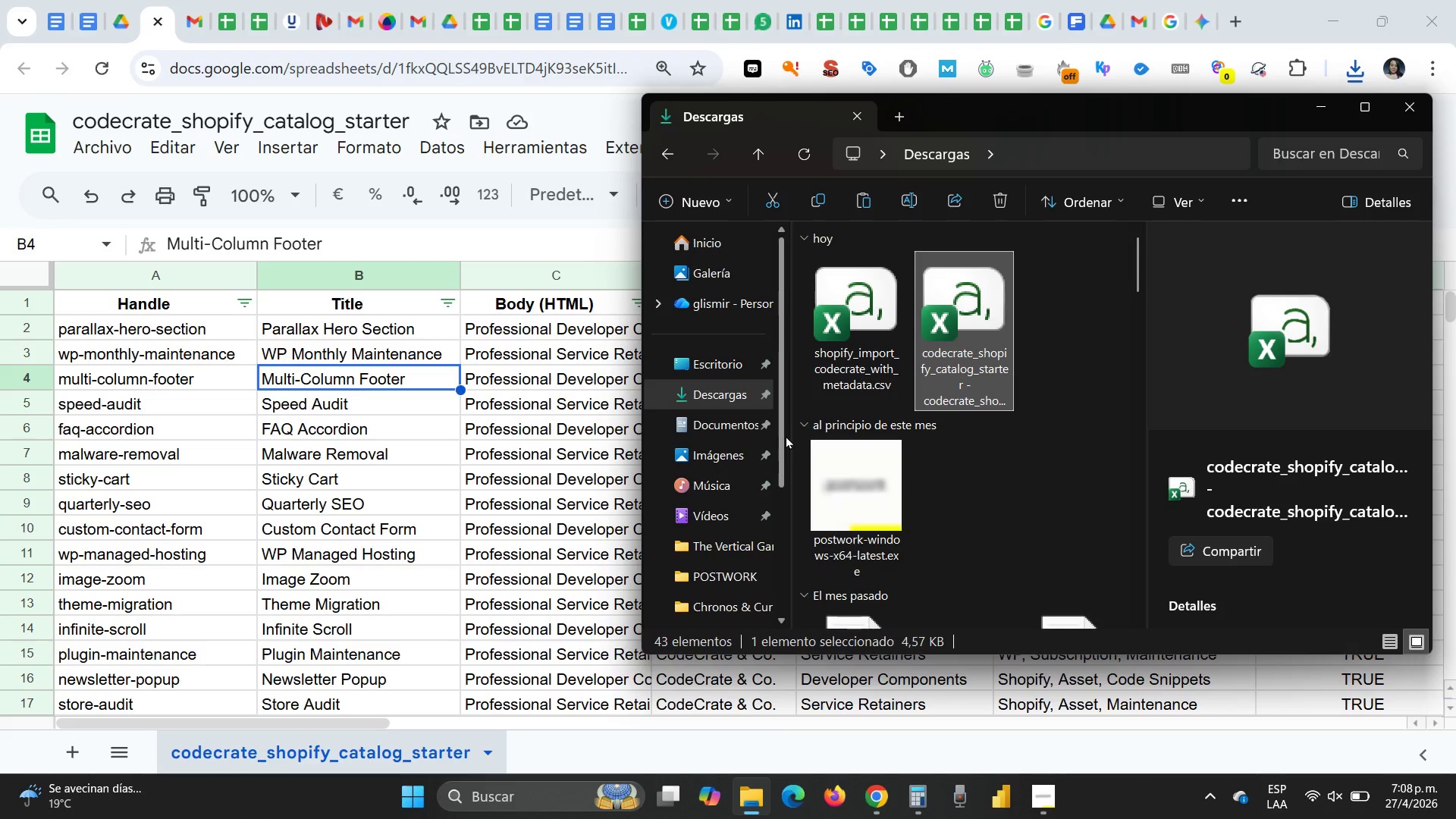 
key(C)
 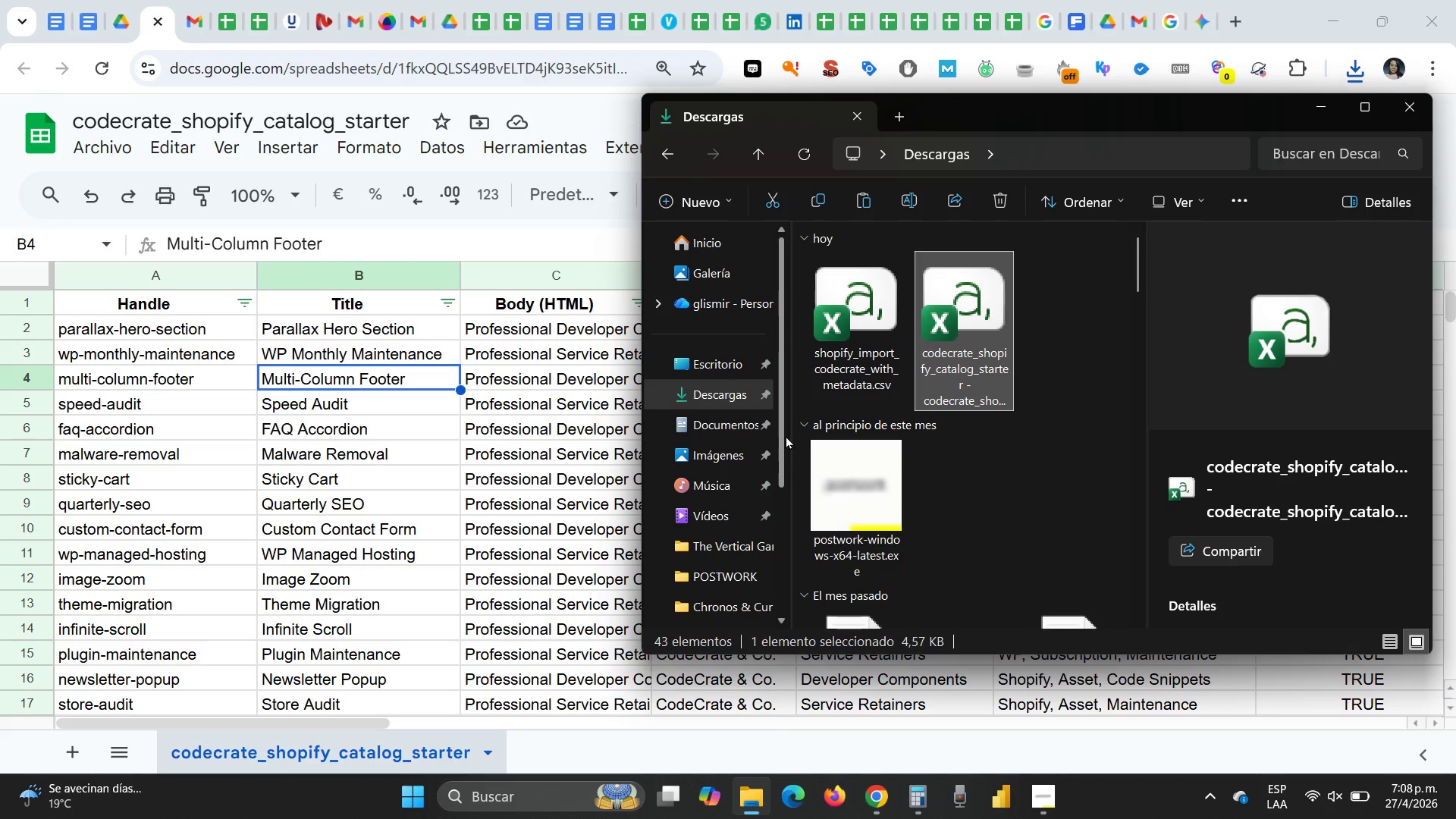 
hold_key(key=ControlLeft, duration=1.11)
 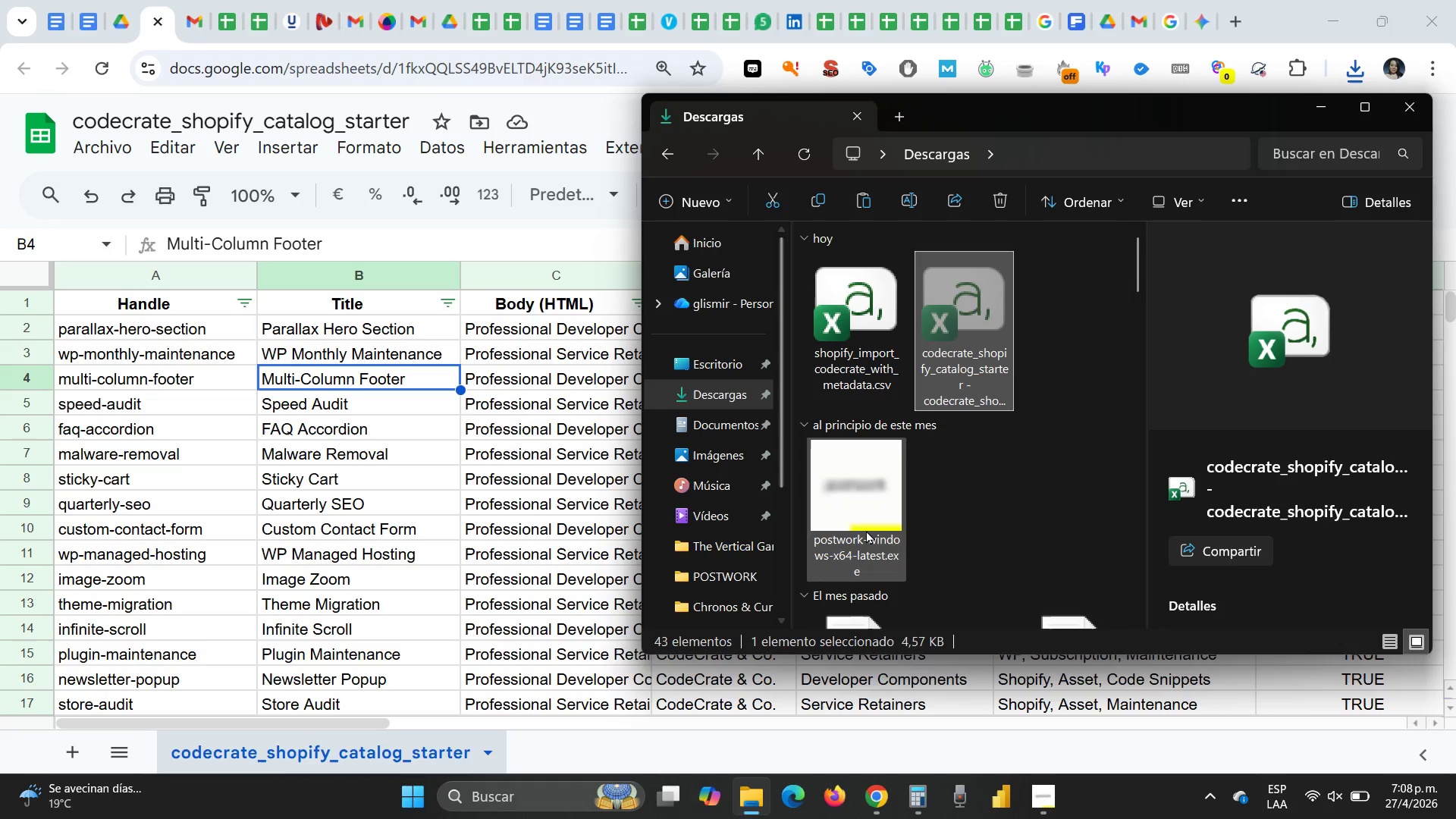 
key(X)
 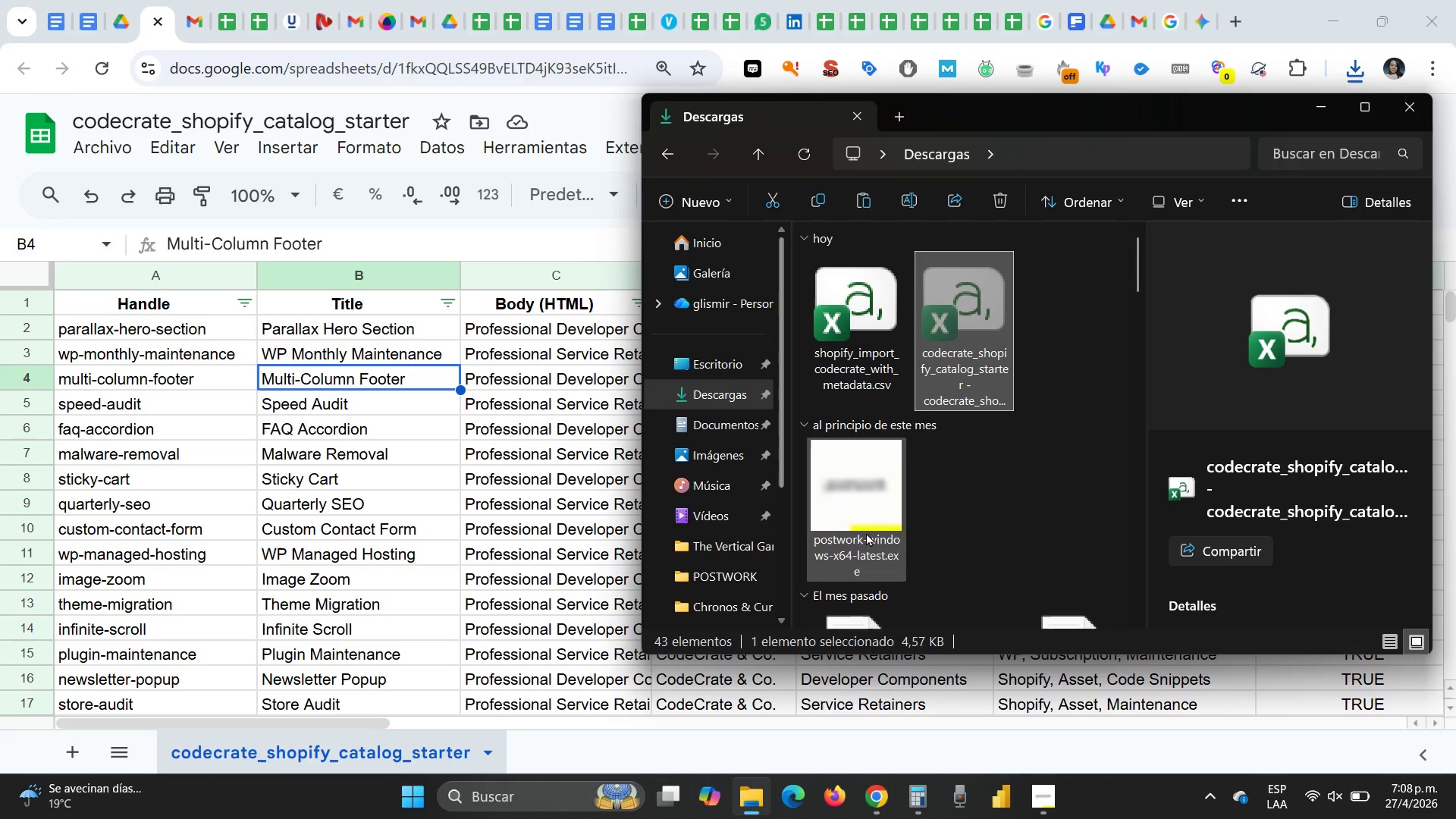 
mouse_move([882, 517])
 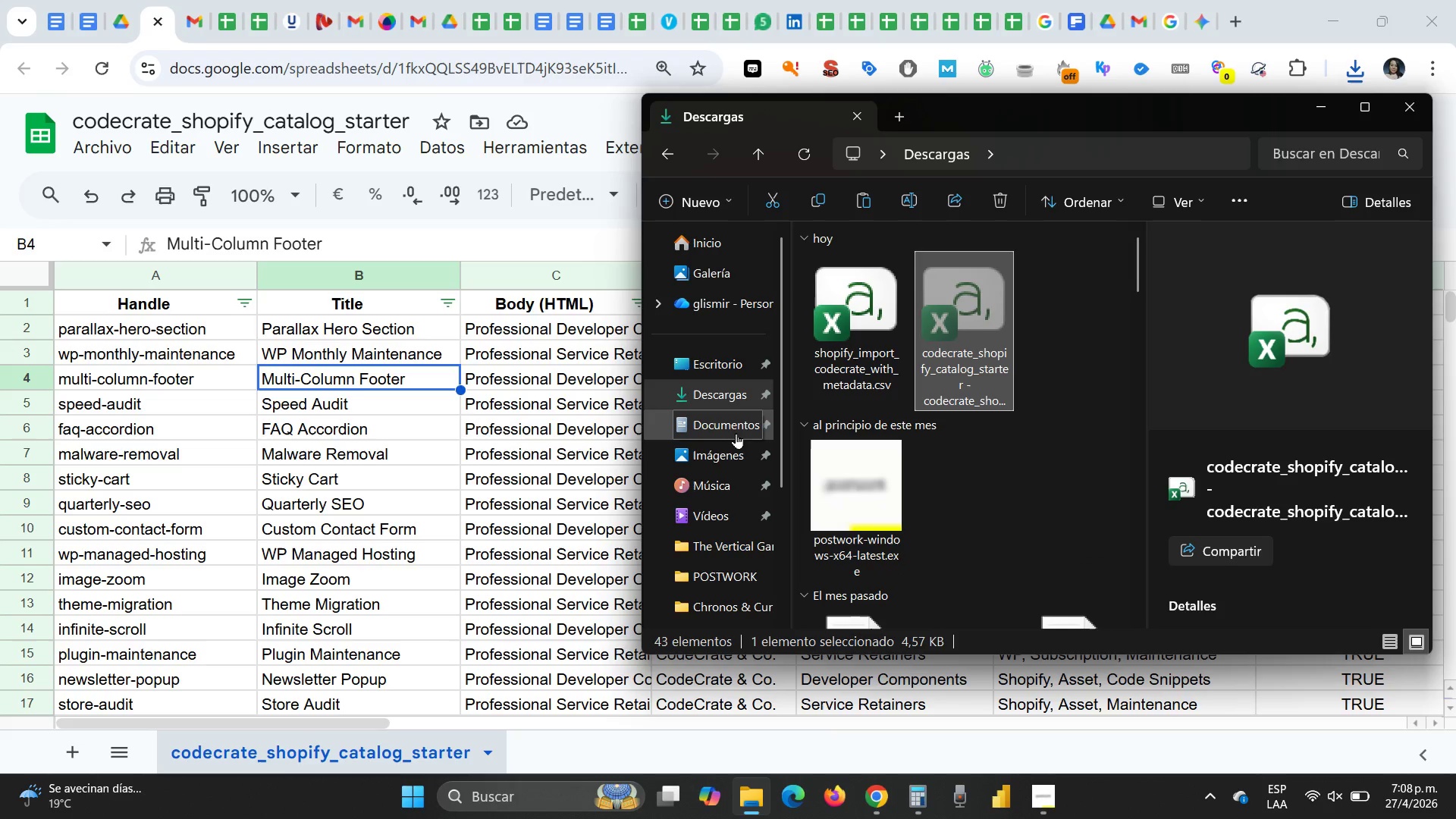 
double_click([752, 434])
 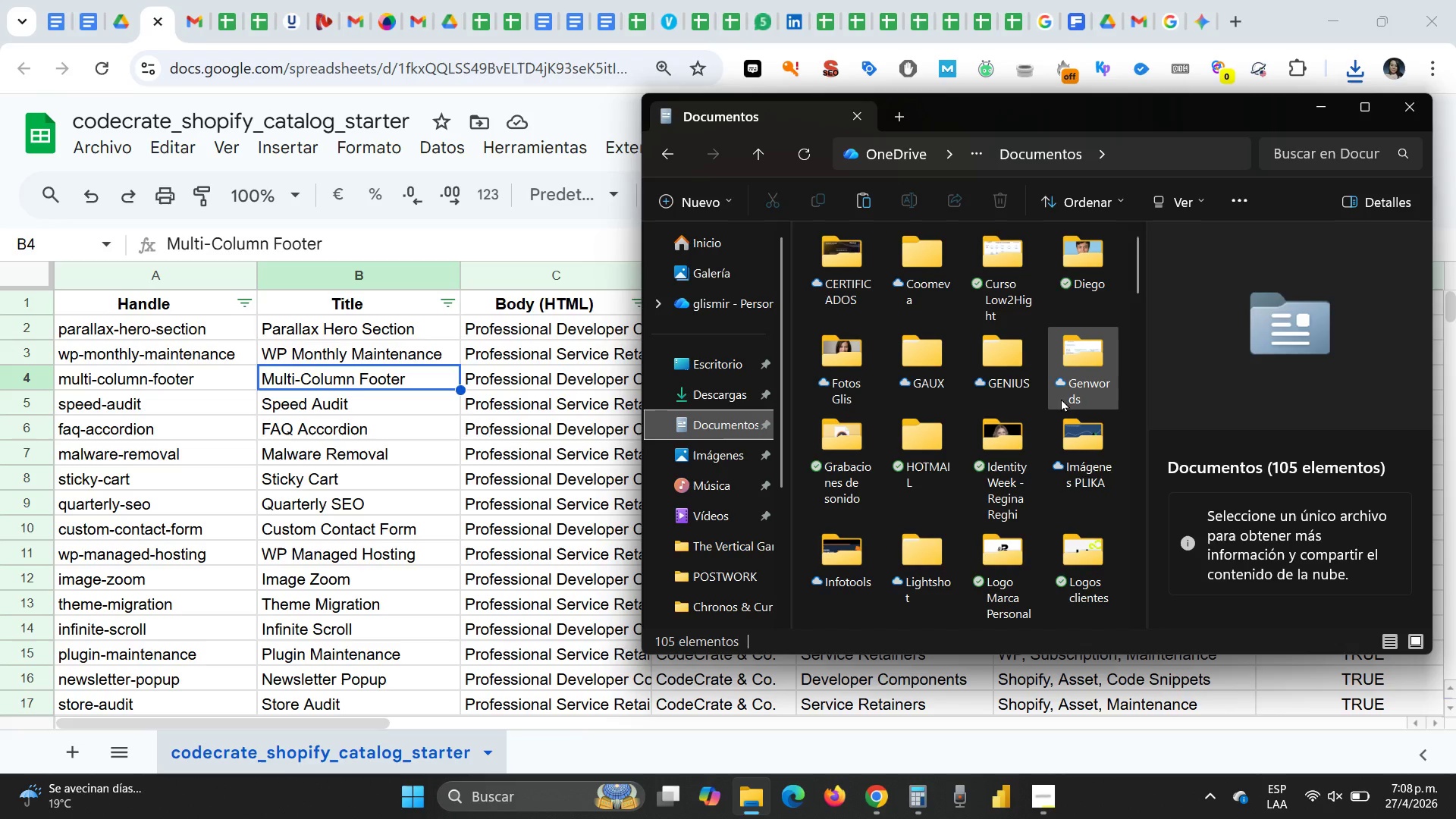 
scroll: coordinate [1059, 398], scroll_direction: down, amount: 1.0
 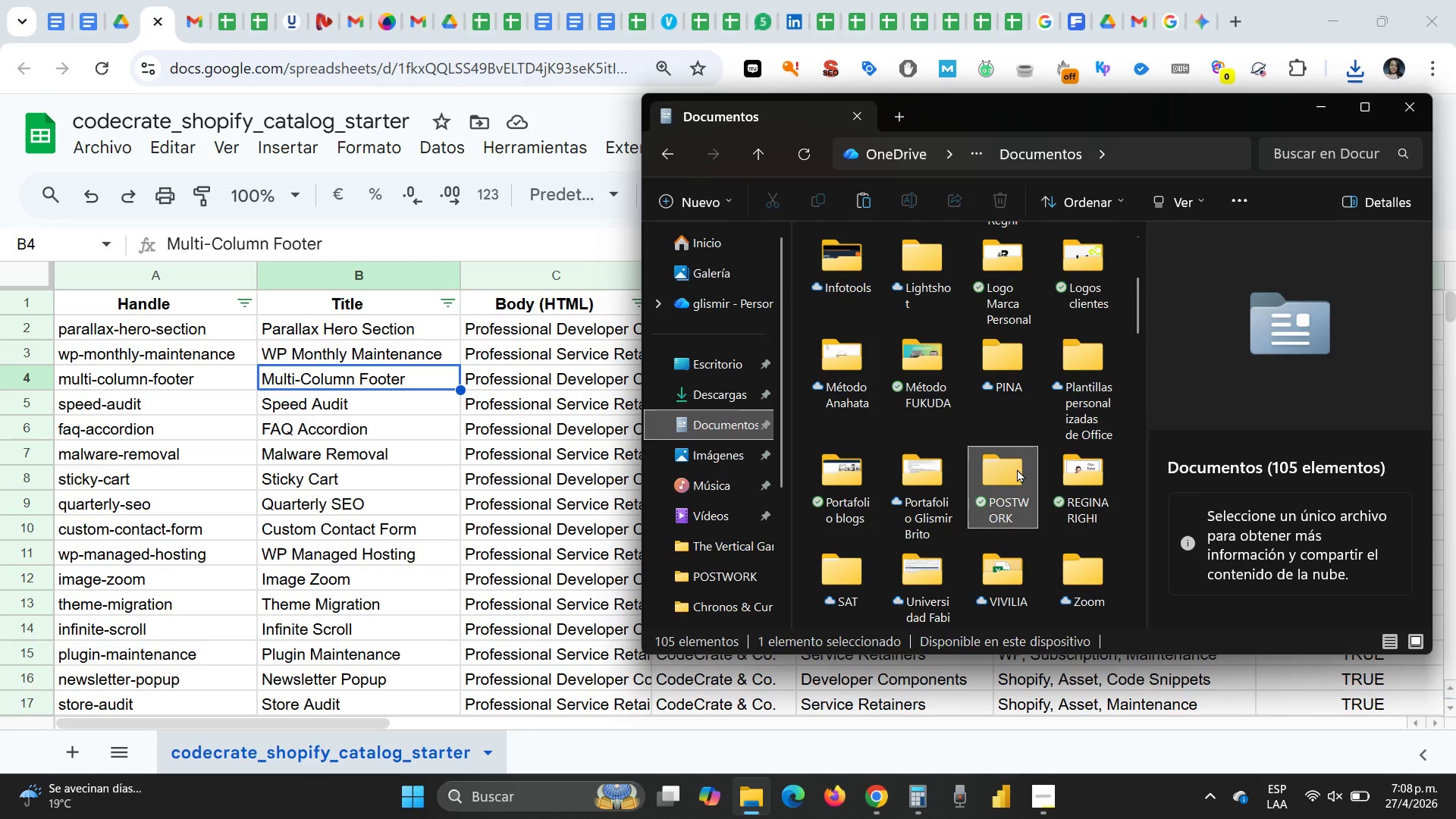 
double_click([1017, 469])
 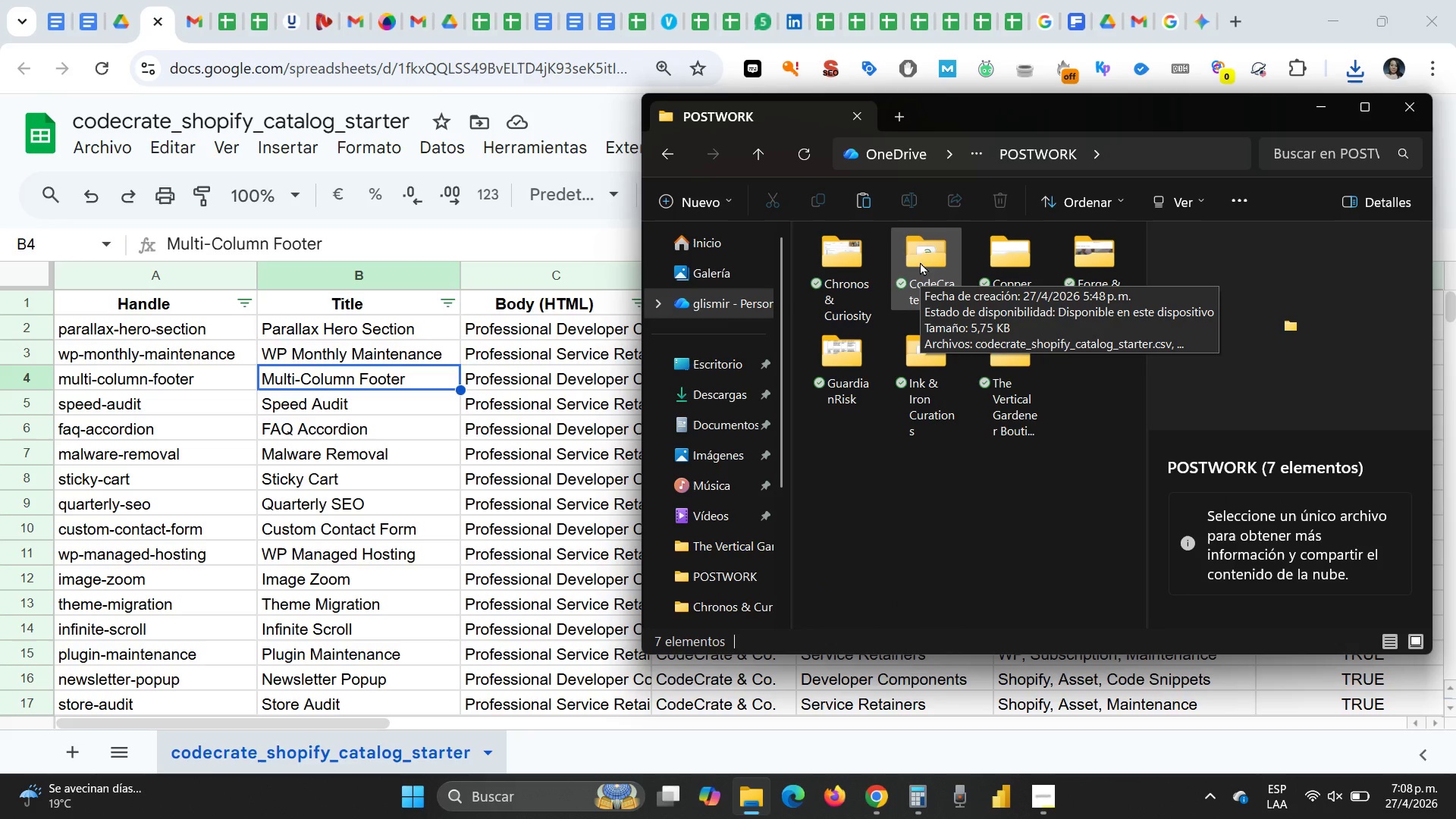 
wait(11.03)
 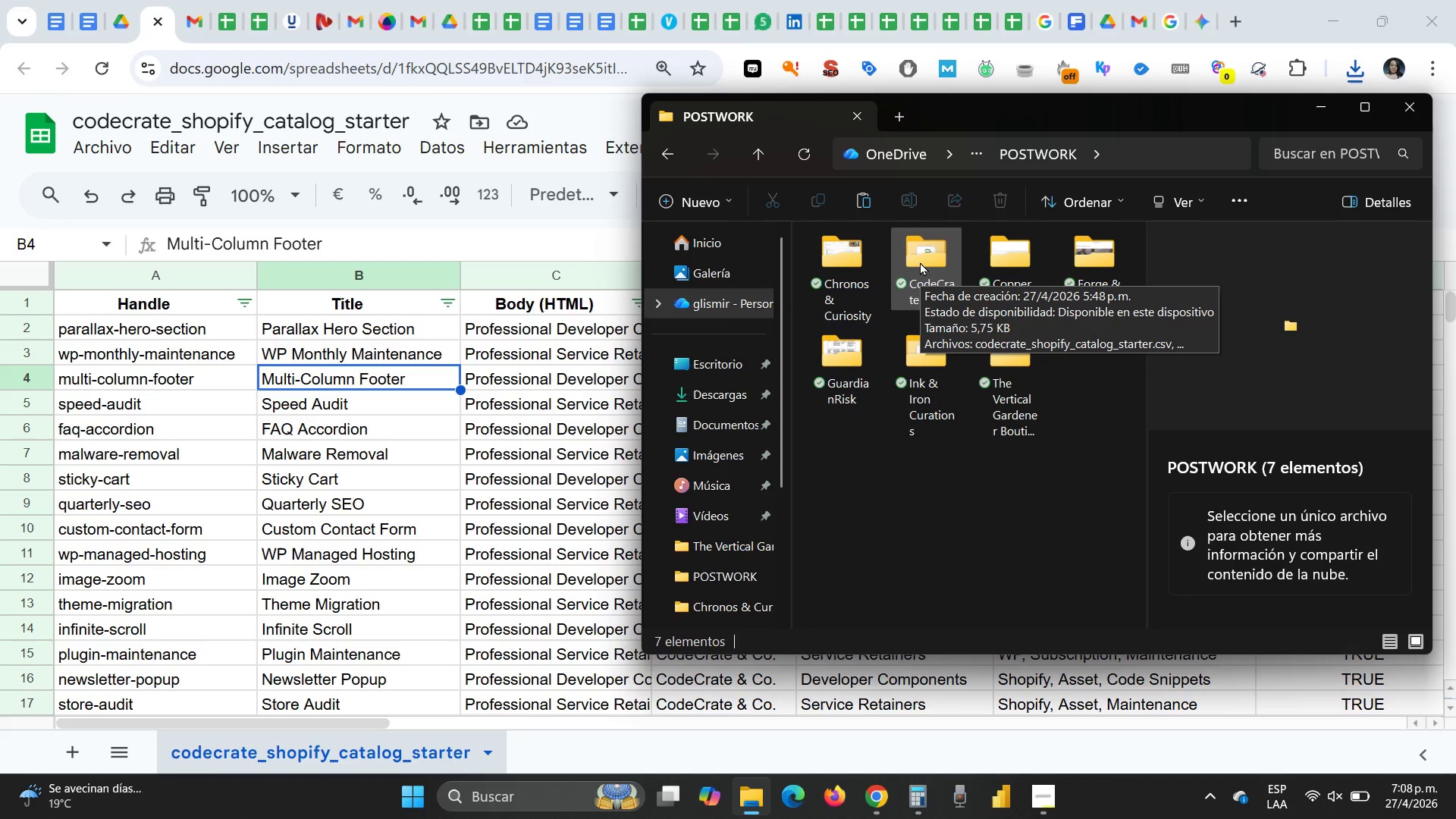 
double_click([936, 255])